 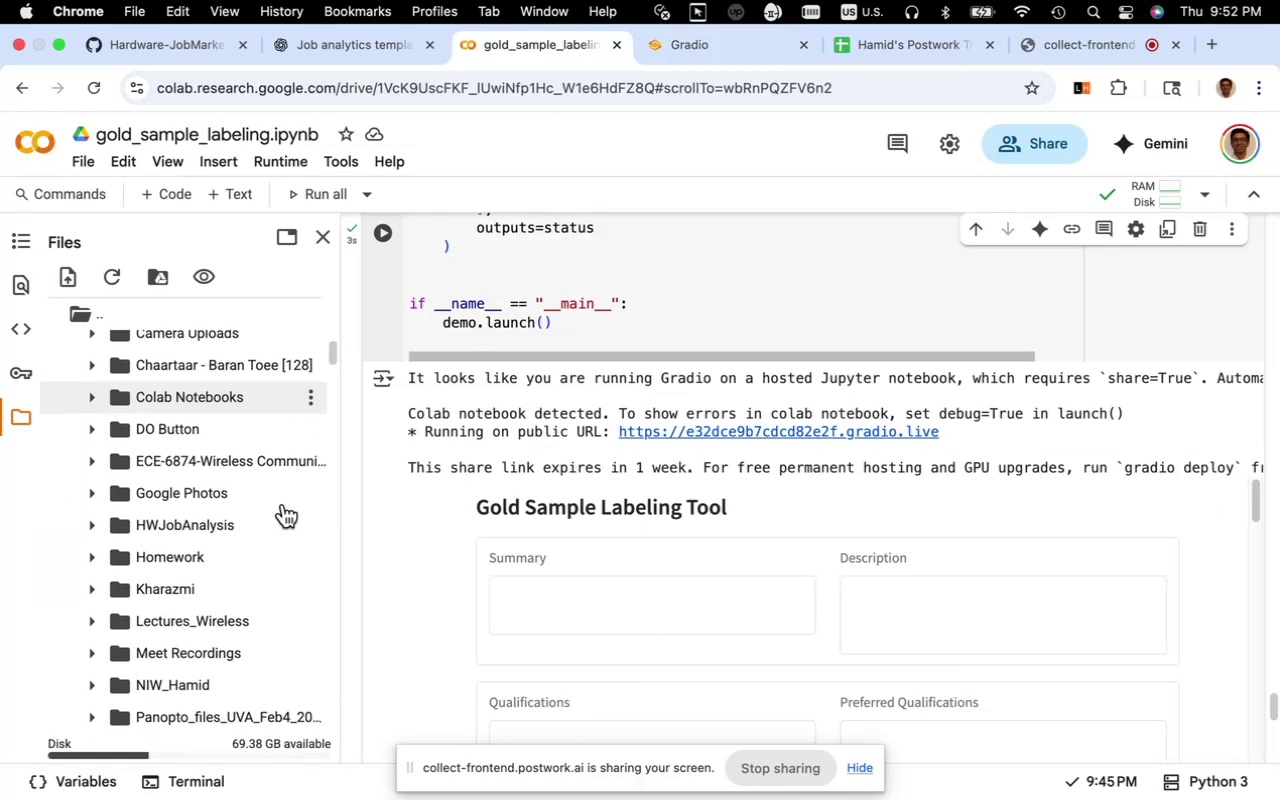 
scroll: coordinate [261, 526], scroll_direction: up, amount: 3.0
 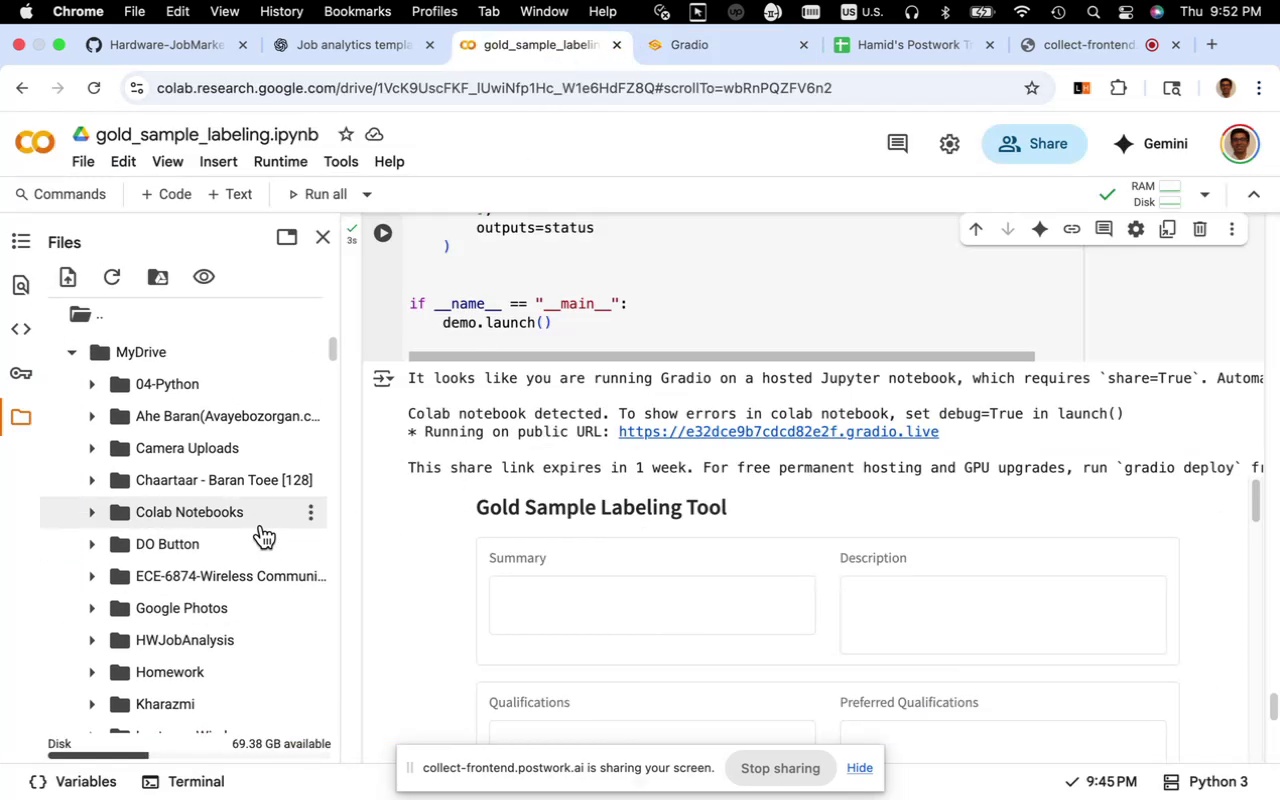 
left_click([241, 518])
 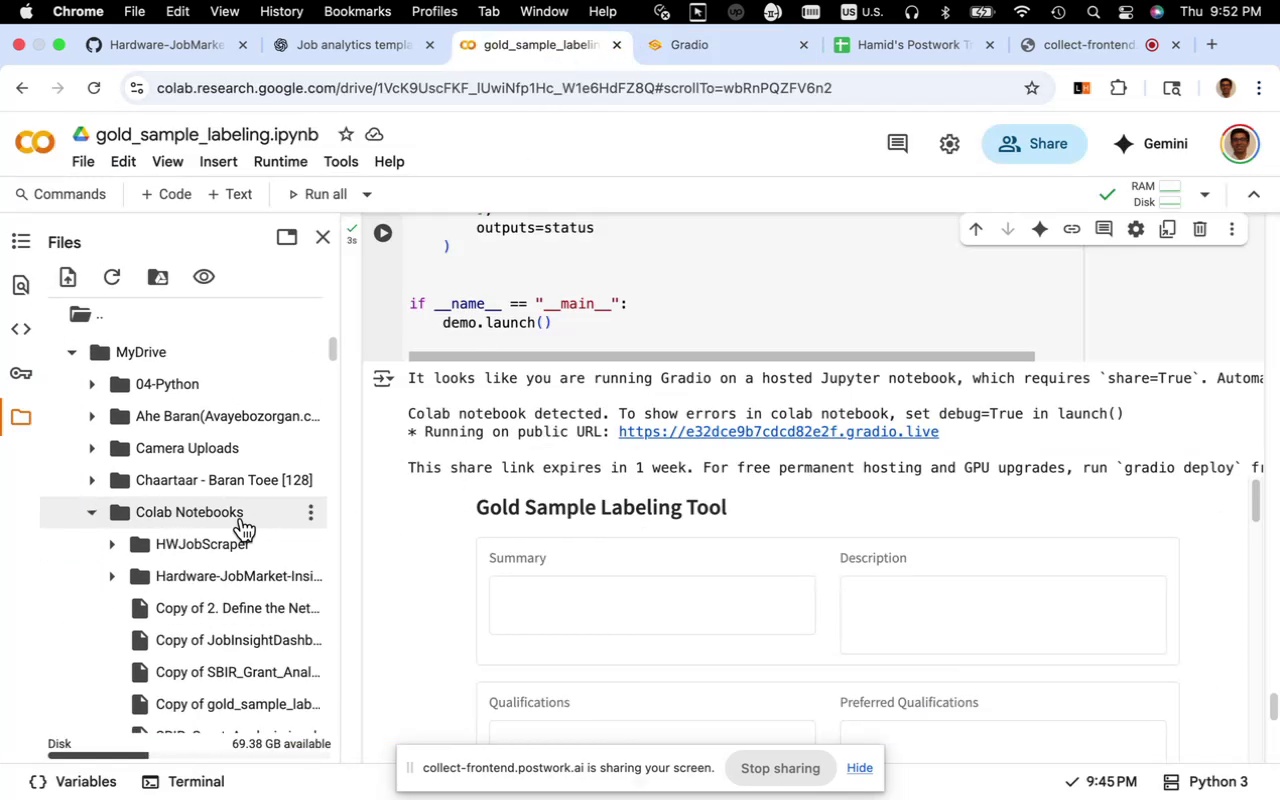 
scroll: coordinate [241, 518], scroll_direction: down, amount: 4.0
 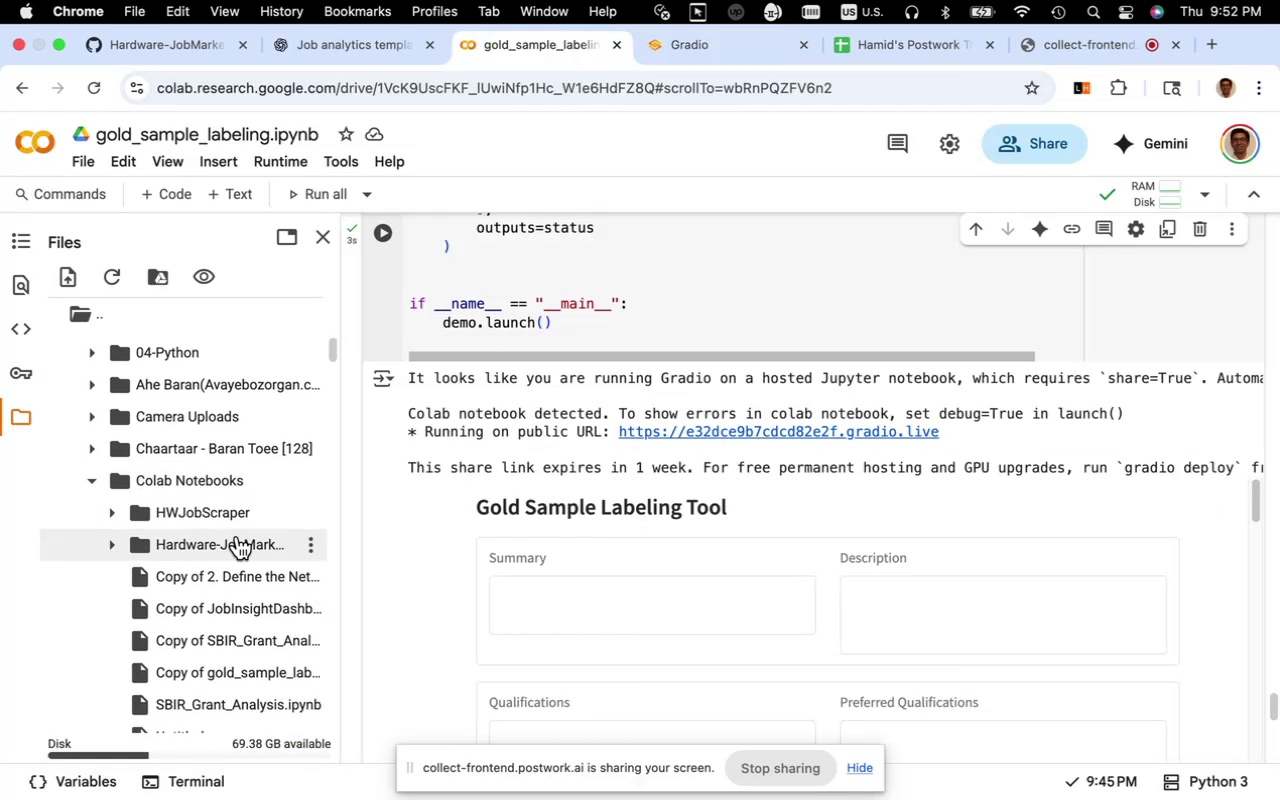 
left_click([237, 537])
 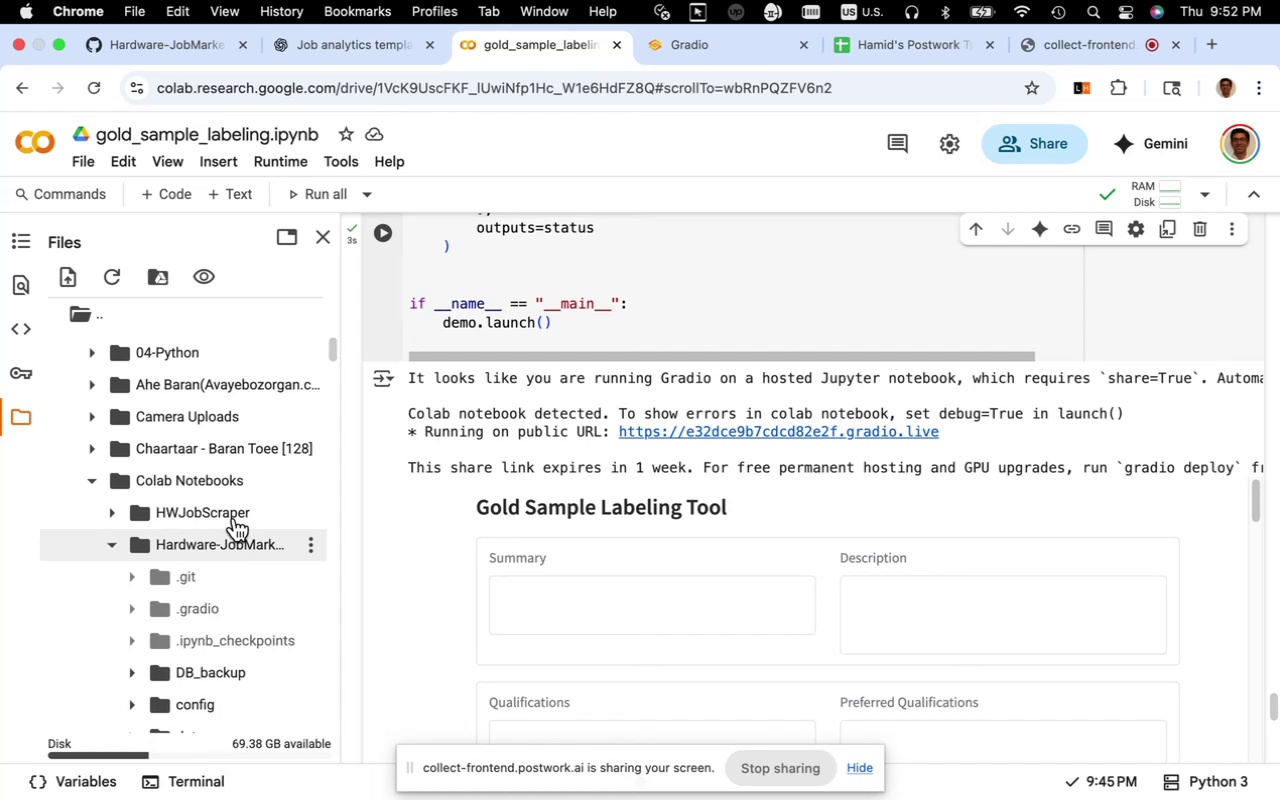 
scroll: coordinate [251, 534], scroll_direction: down, amount: 12.0
 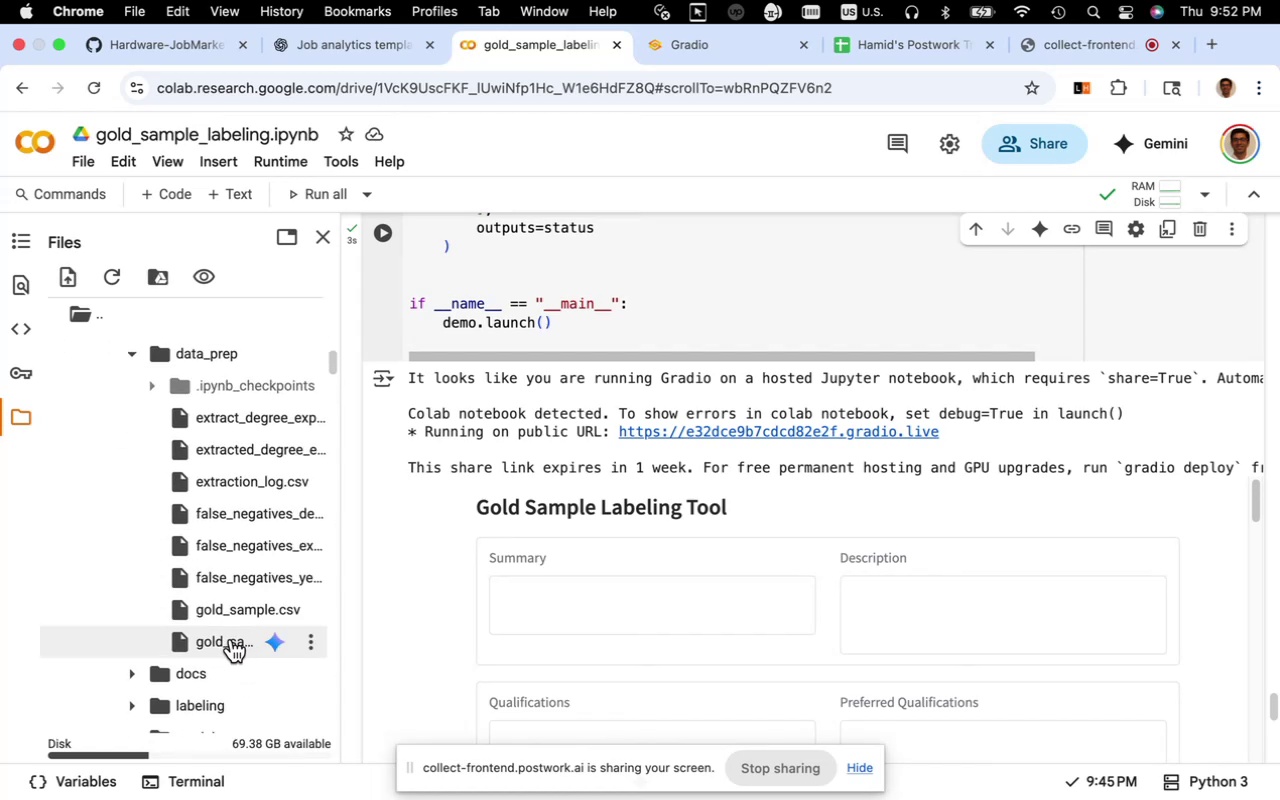 
double_click([231, 639])
 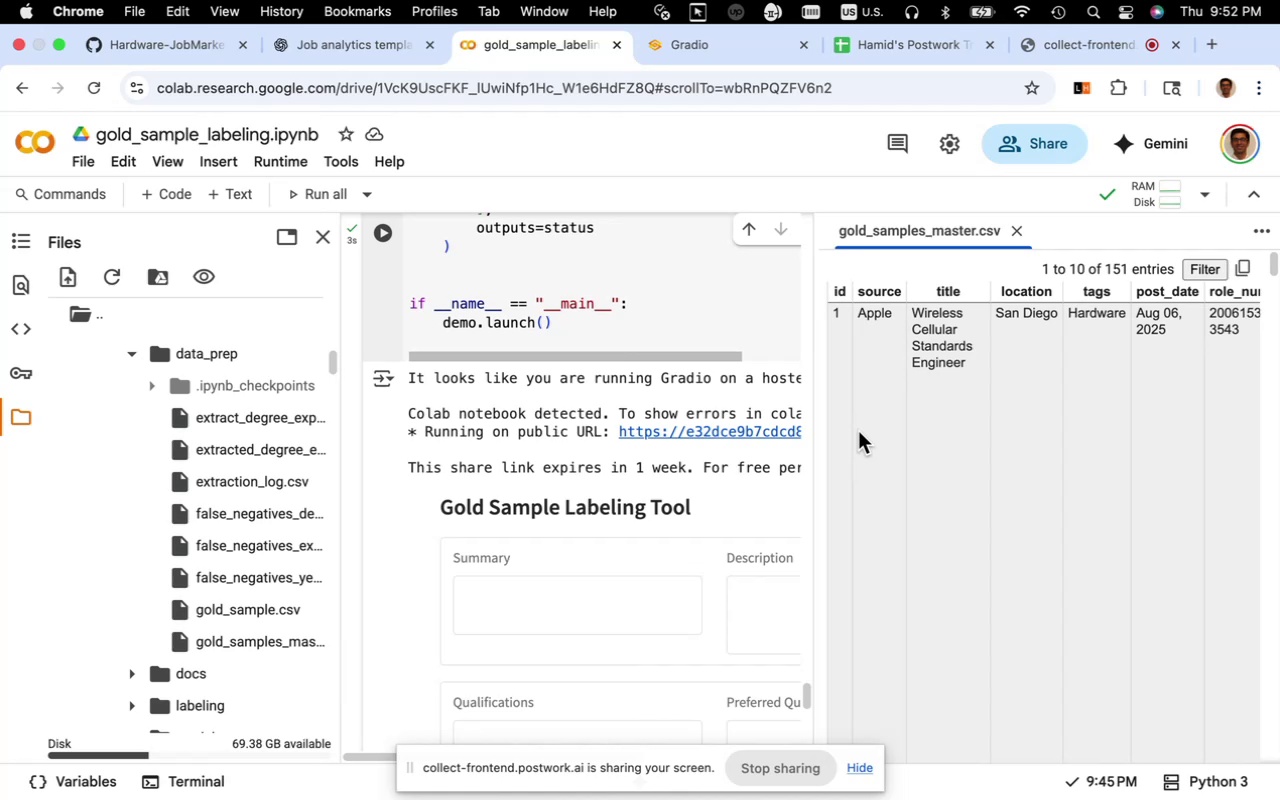 
scroll: coordinate [858, 431], scroll_direction: down, amount: 53.0
 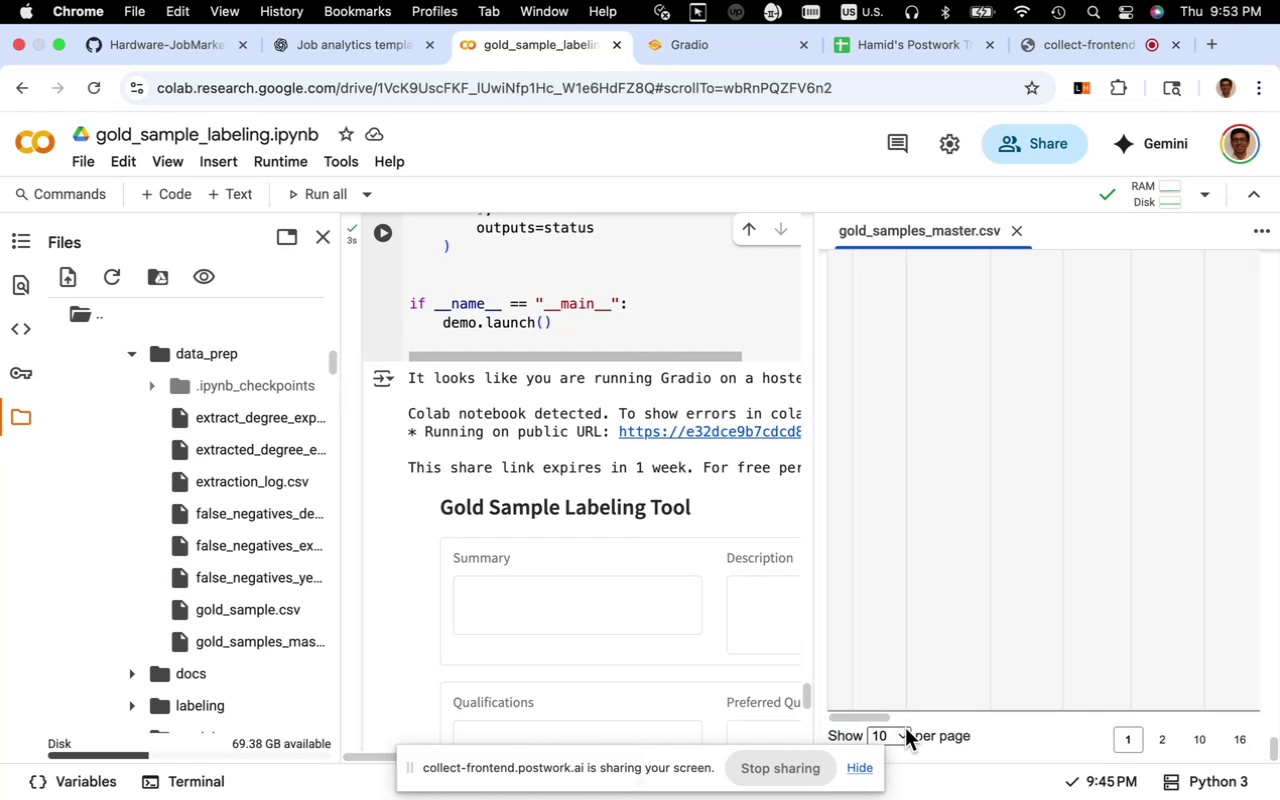 
left_click([900, 734])
 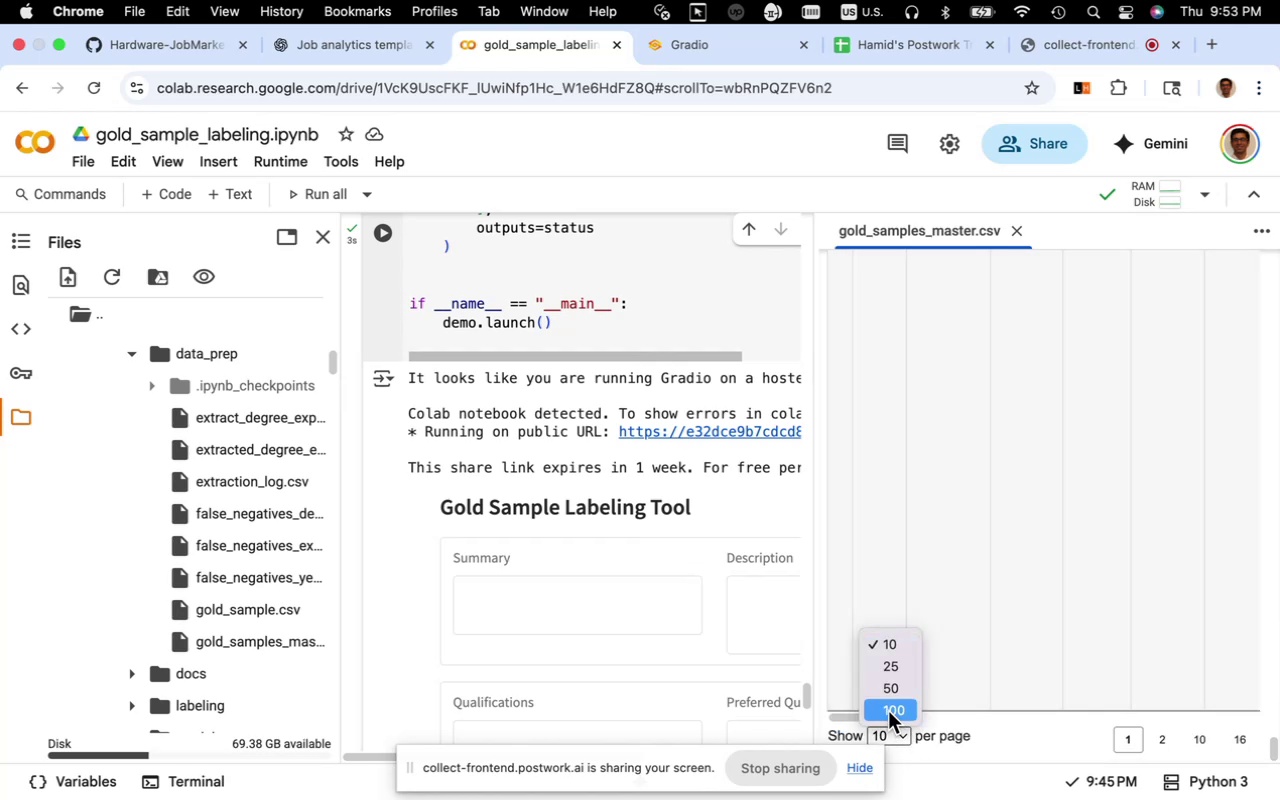 
left_click([888, 711])
 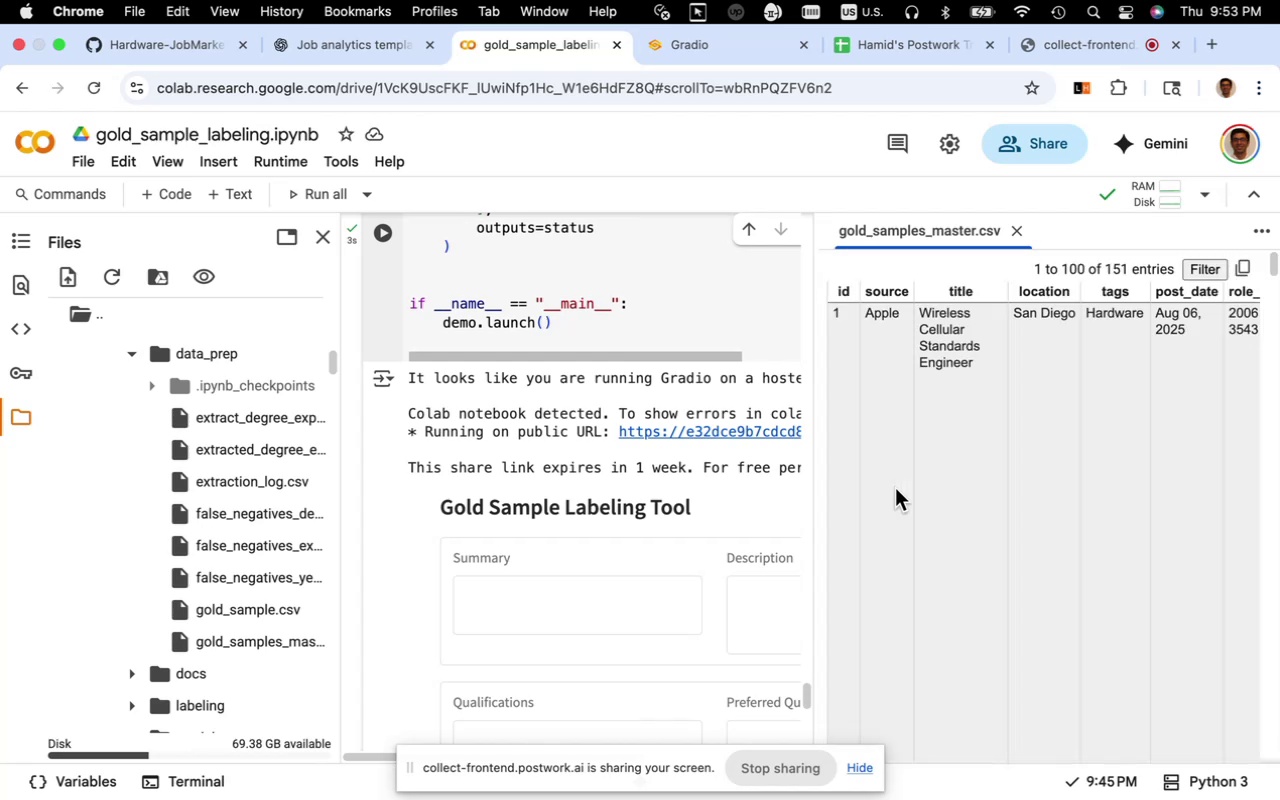 
scroll: coordinate [895, 488], scroll_direction: down, amount: 175.0
 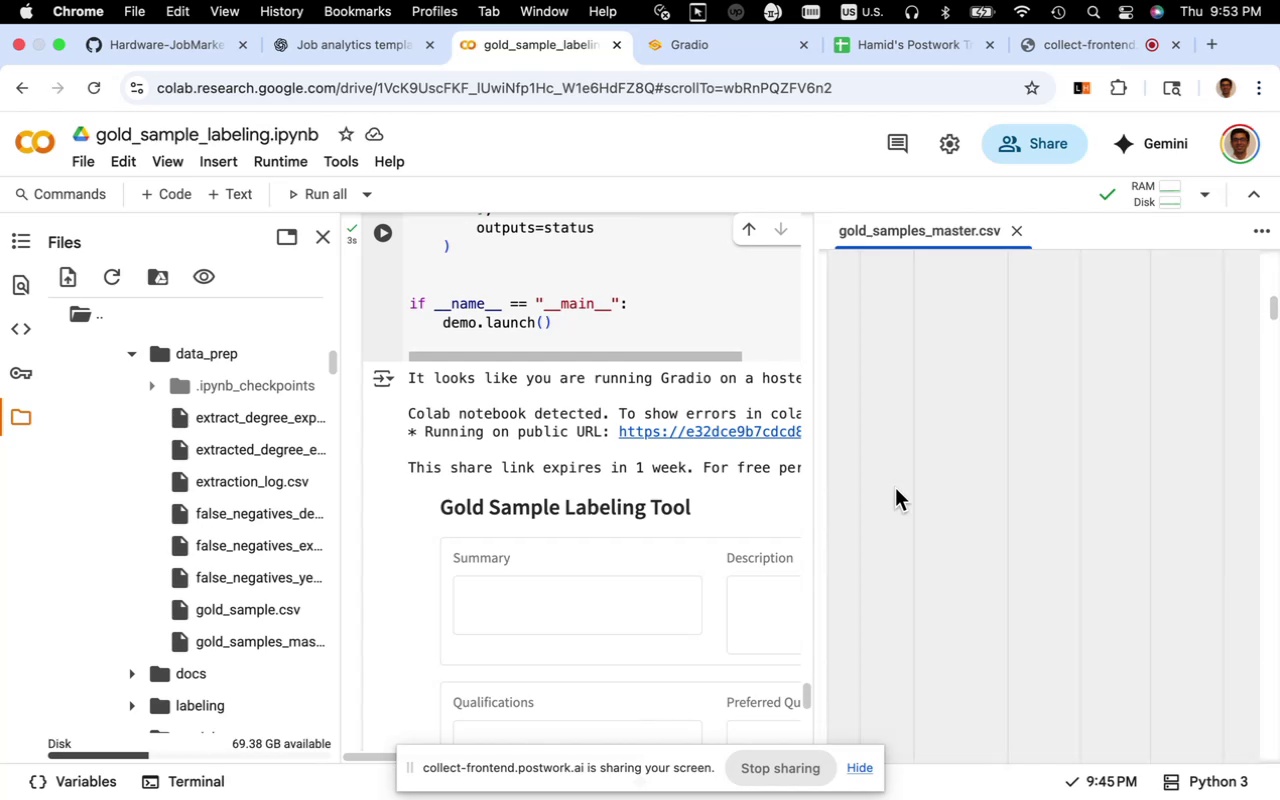 
scroll: coordinate [895, 488], scroll_direction: up, amount: 67.0
 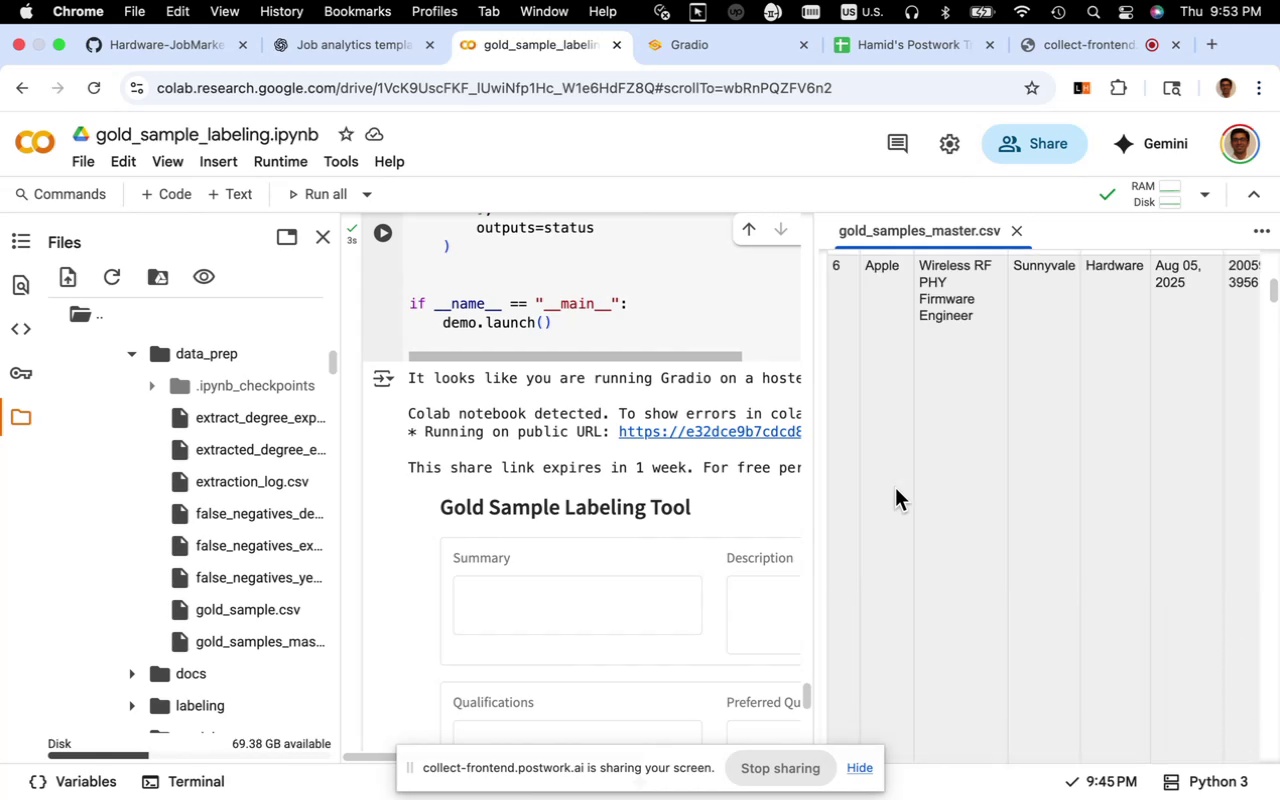 
scroll: coordinate [895, 488], scroll_direction: down, amount: 136.0
 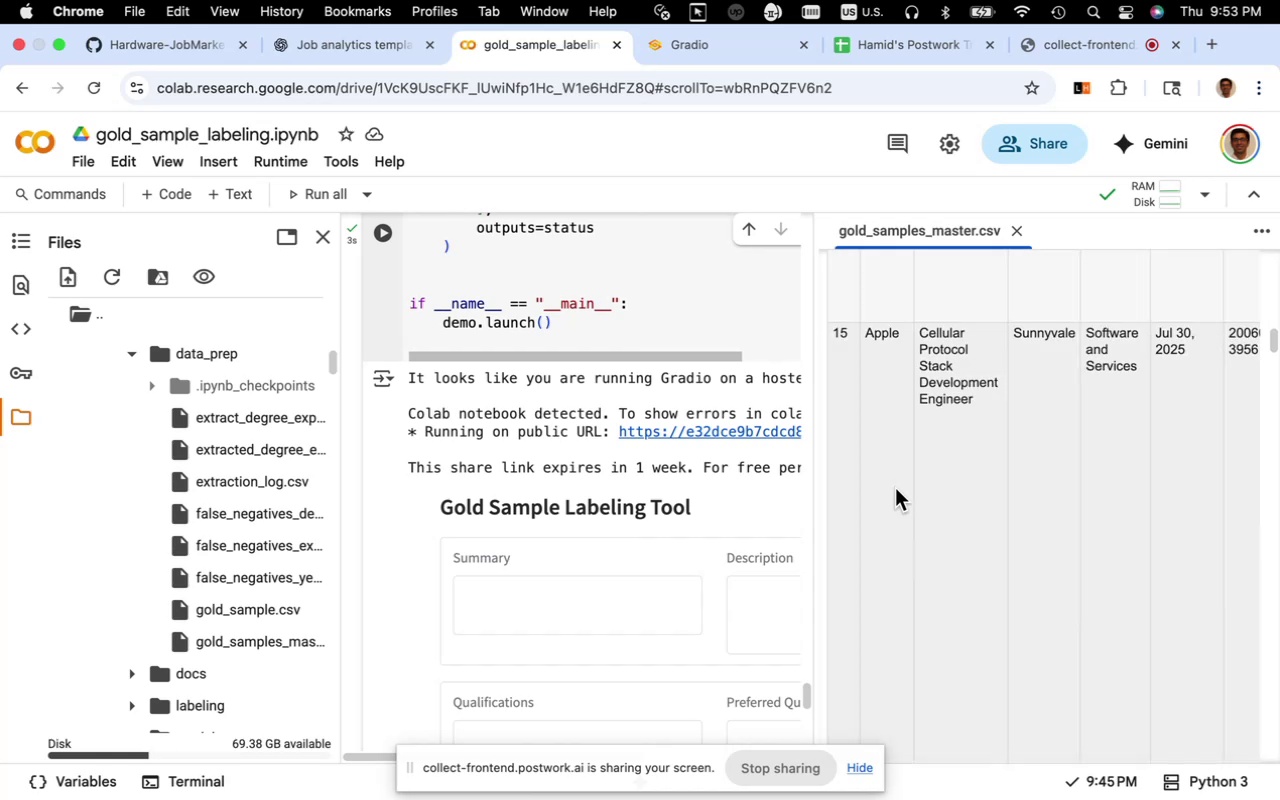 
scroll: coordinate [895, 488], scroll_direction: down, amount: 57.0
 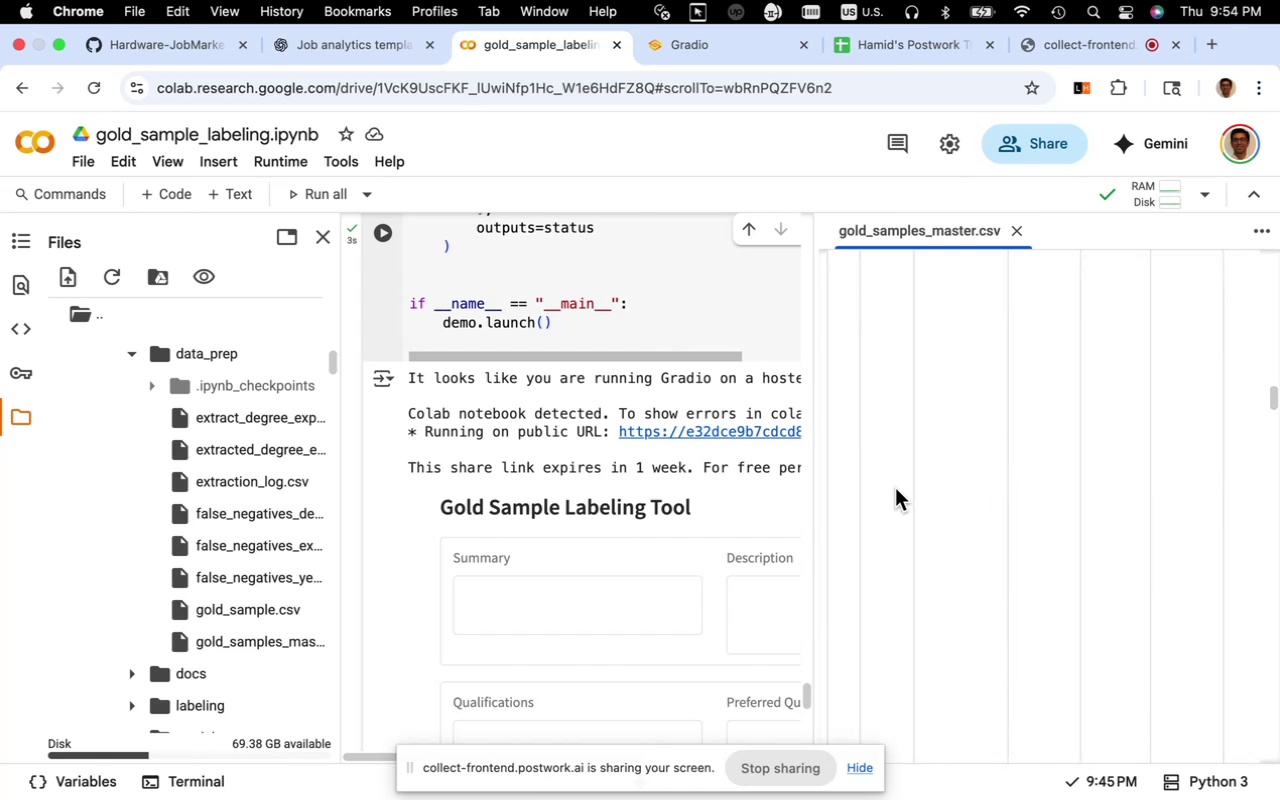 
scroll: coordinate [895, 488], scroll_direction: up, amount: 5.0
 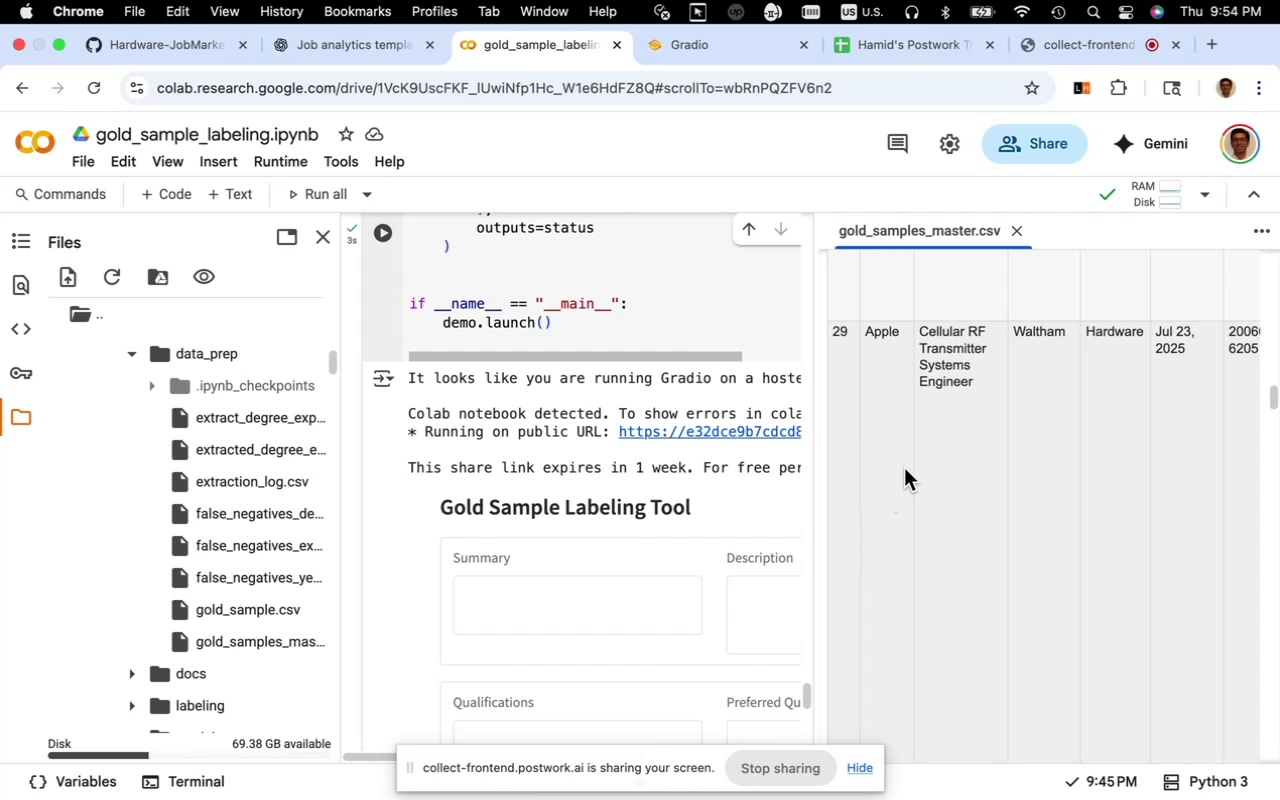 
wait(6.23)
 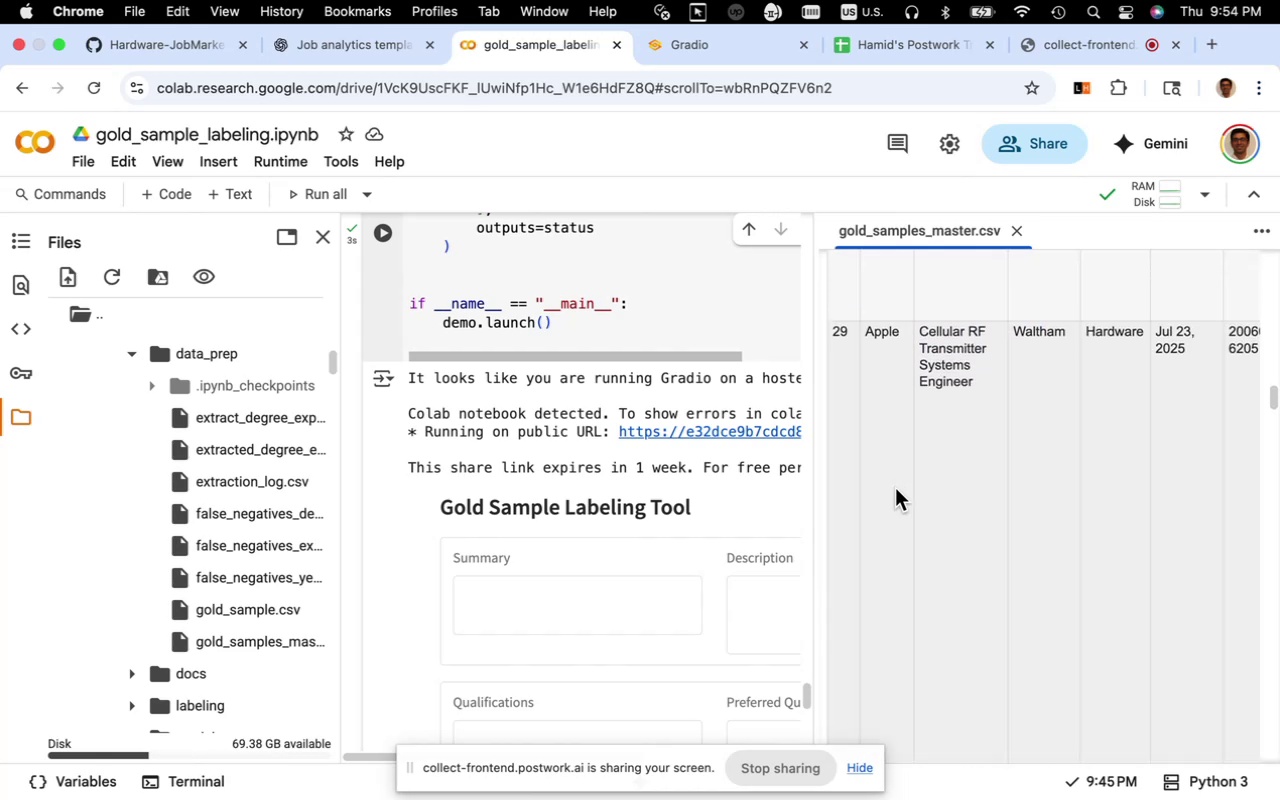 
left_click([1020, 232])
 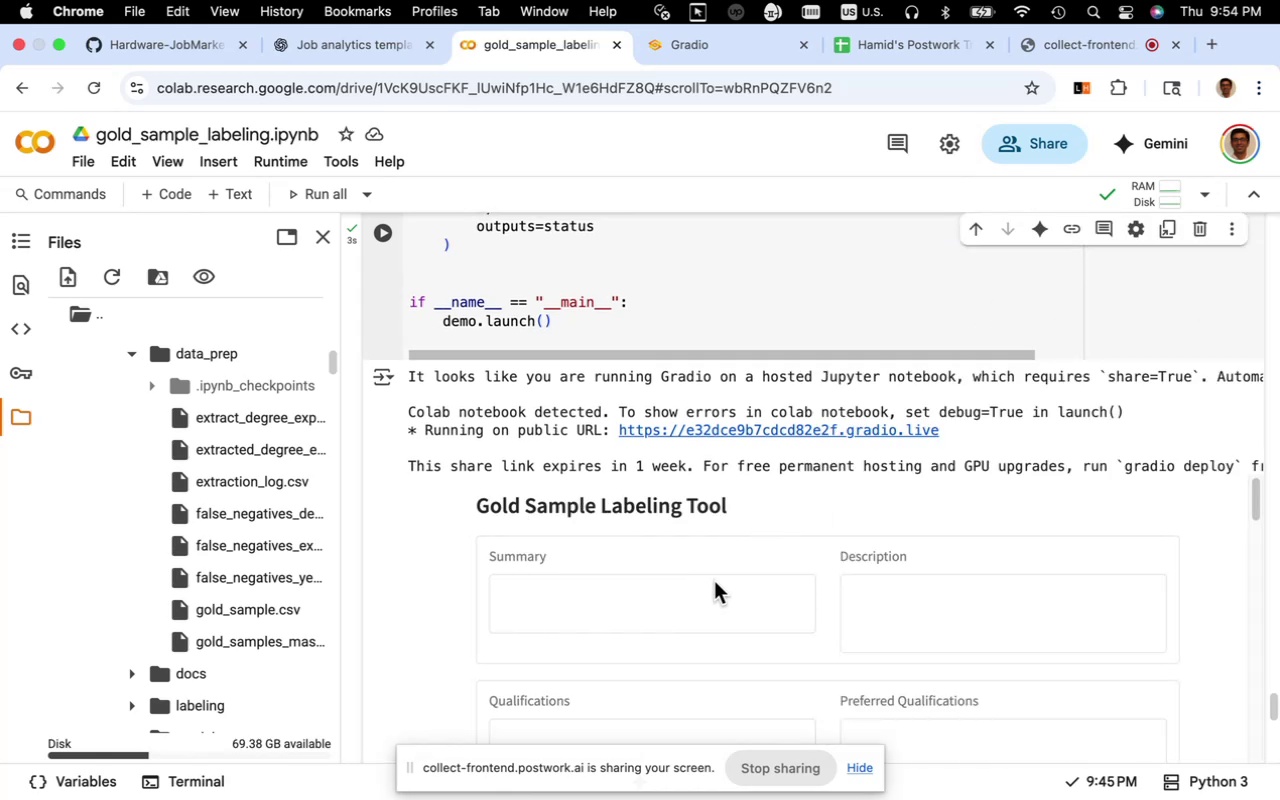 
wait(11.75)
 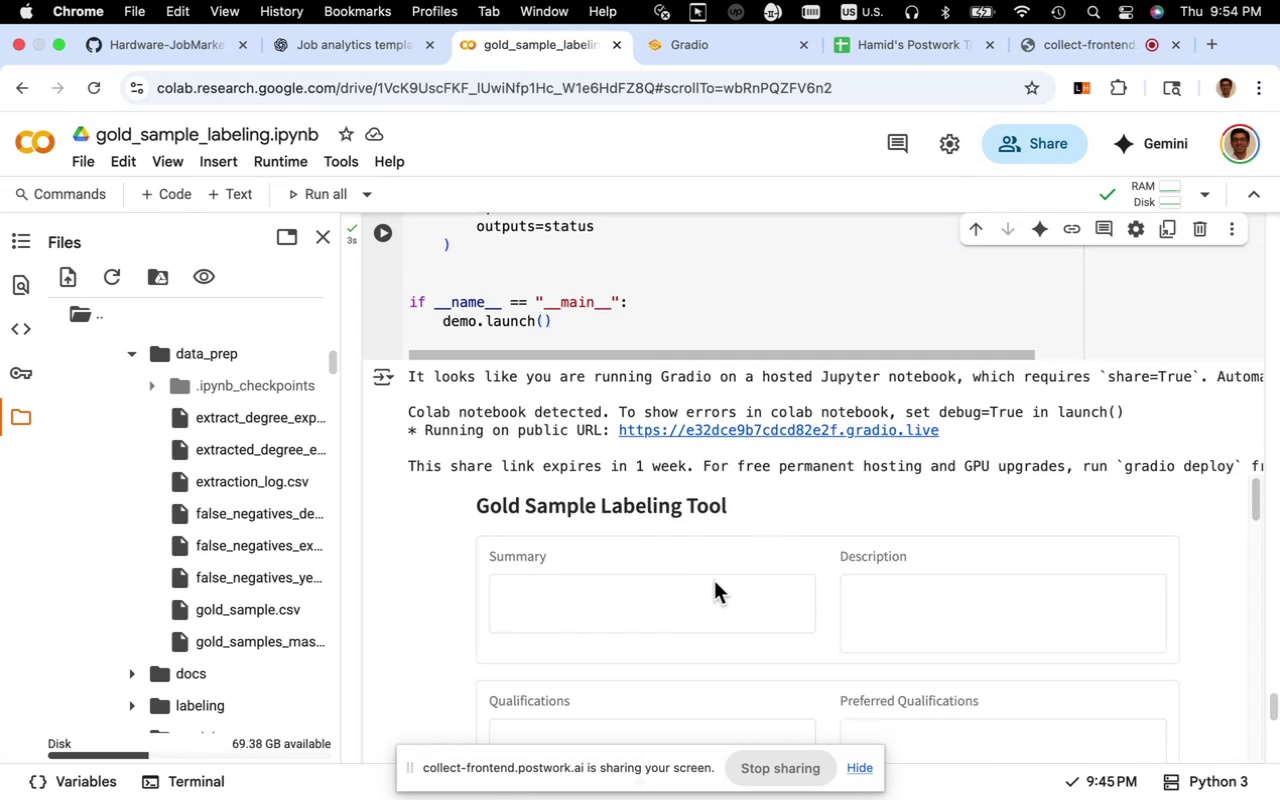 
left_click([731, 52])
 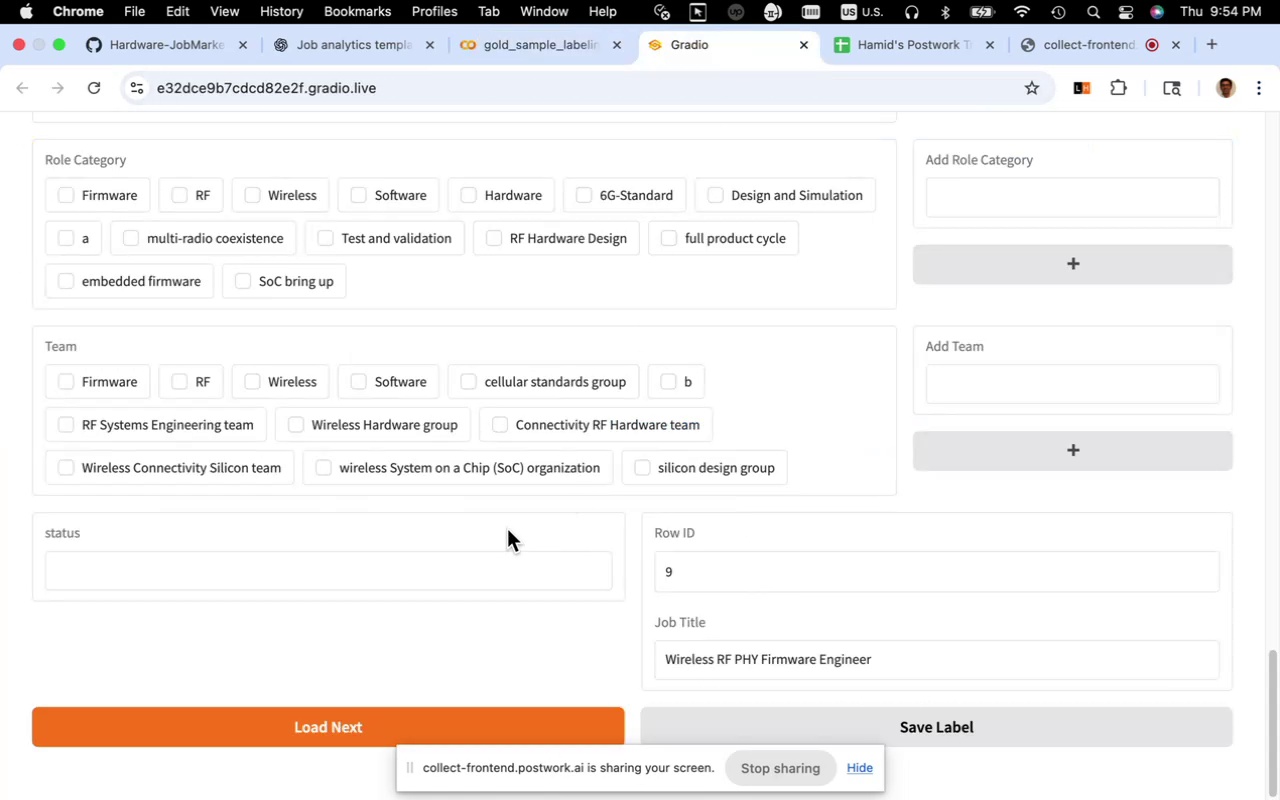 
scroll: coordinate [369, 571], scroll_direction: up, amount: 7.0
 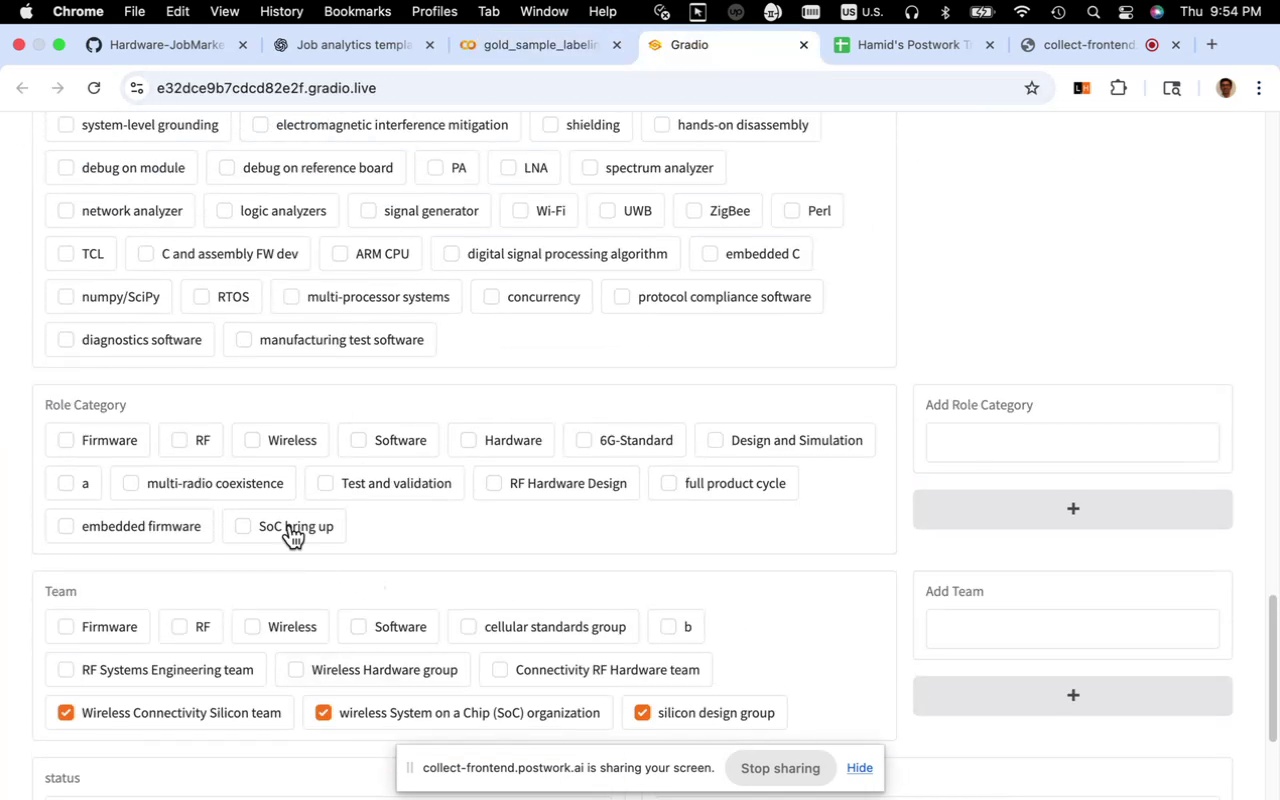 
left_click([291, 523])
 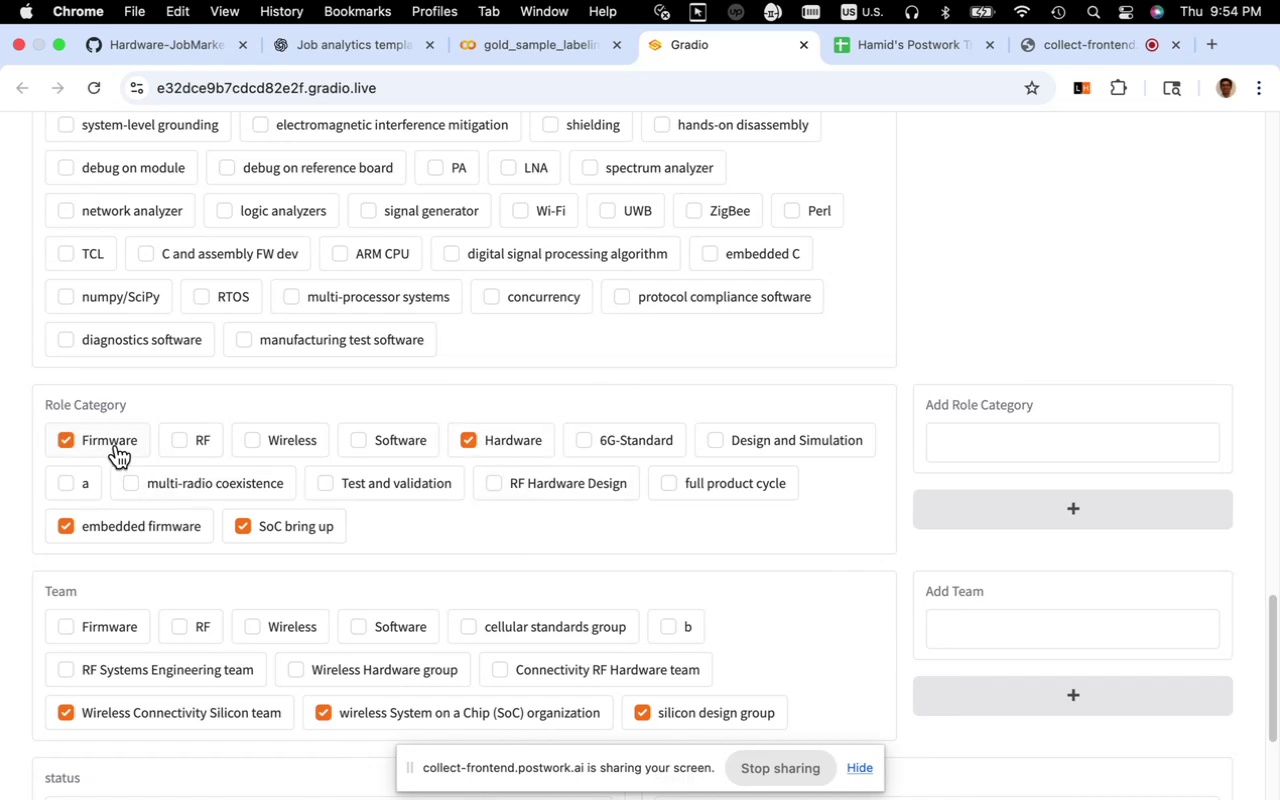 
wait(6.01)
 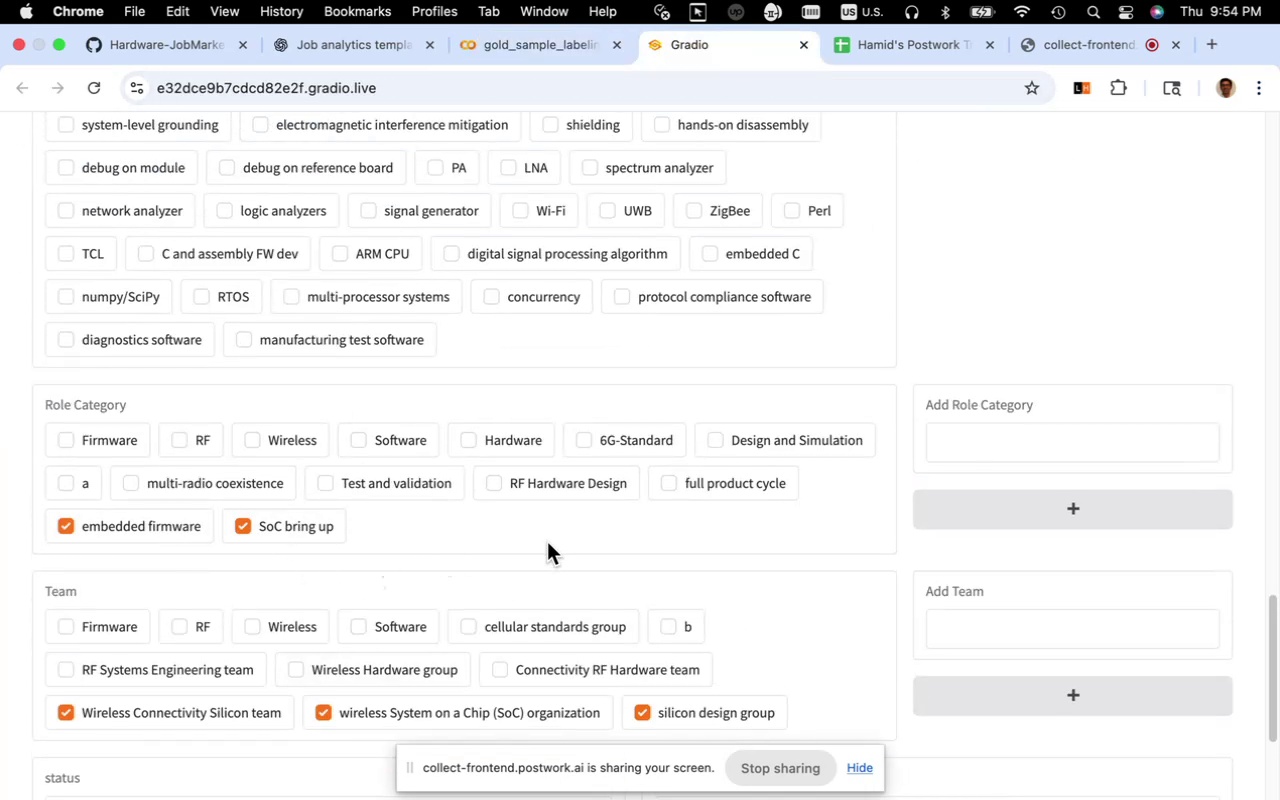 
scroll: coordinate [454, 526], scroll_direction: up, amount: 7.0
 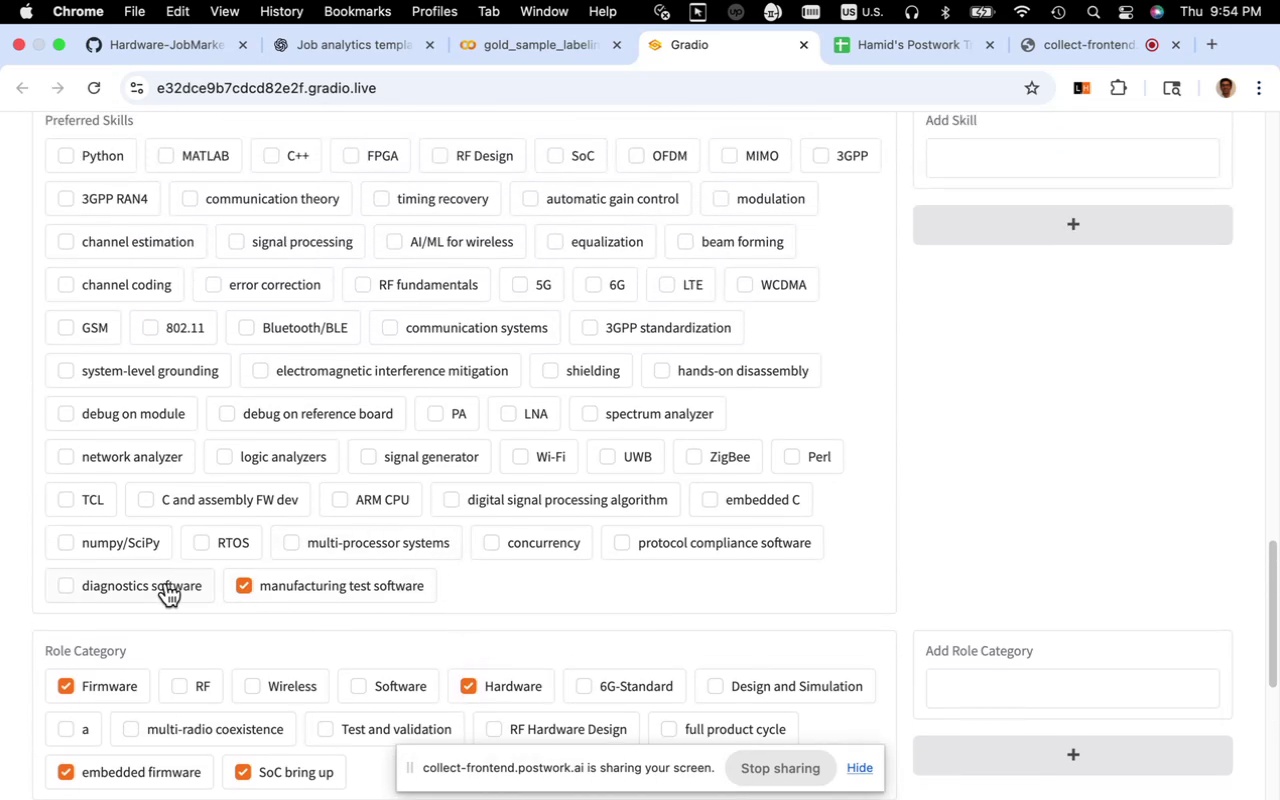 
double_click([115, 532])
 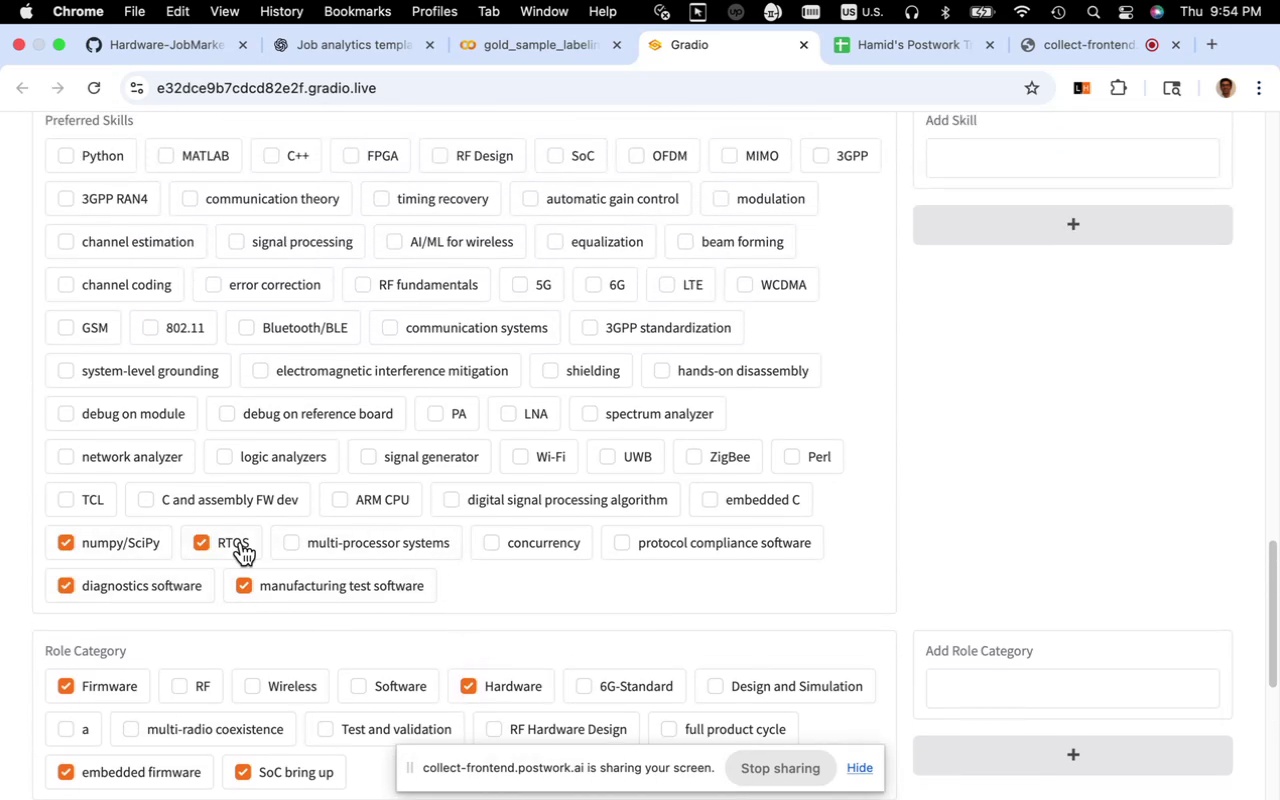 
double_click([341, 550])
 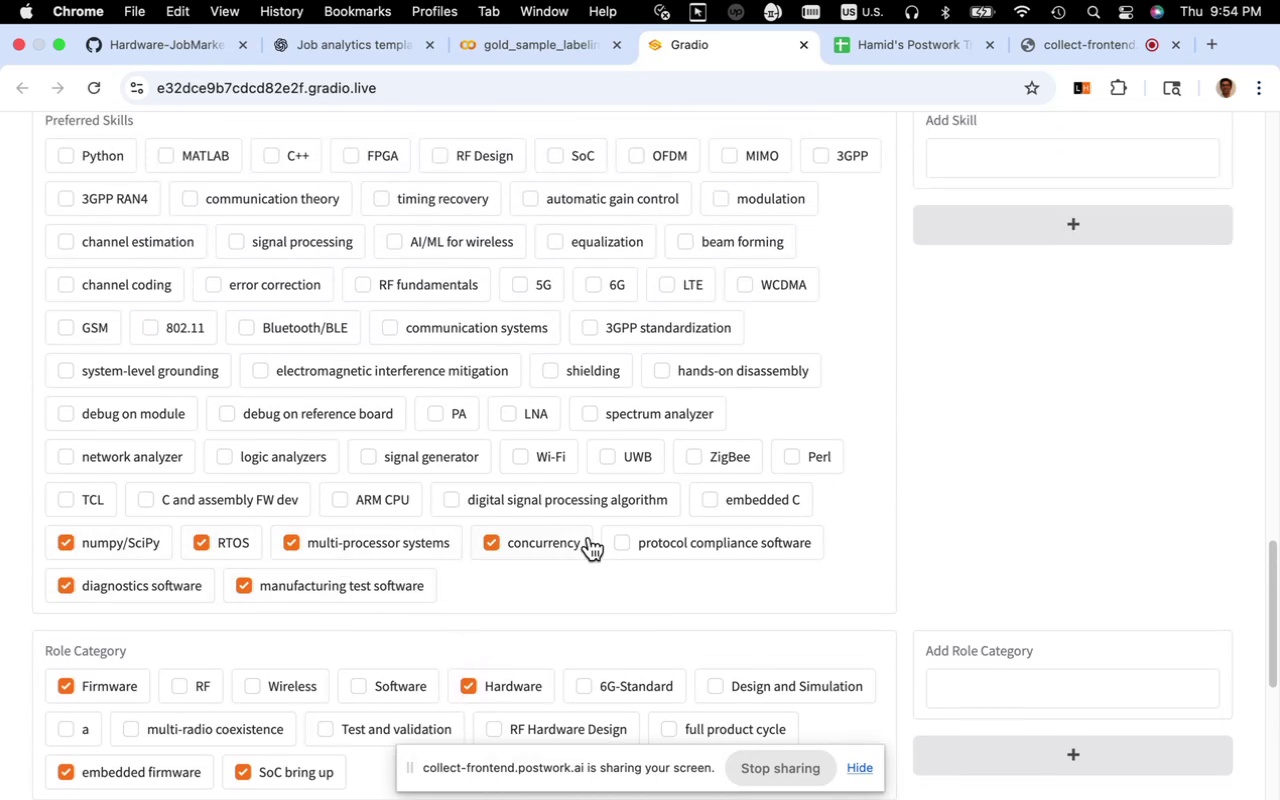 
left_click([665, 538])
 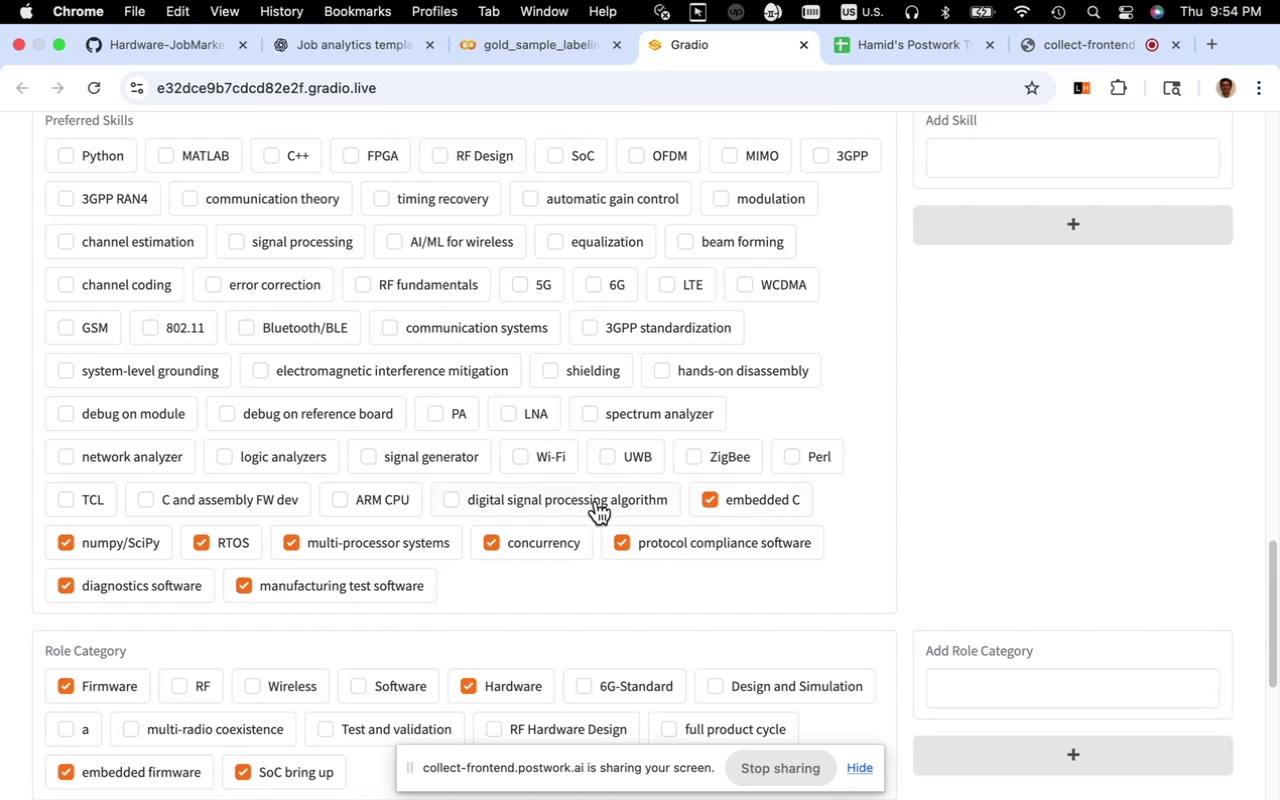 
left_click([592, 500])
 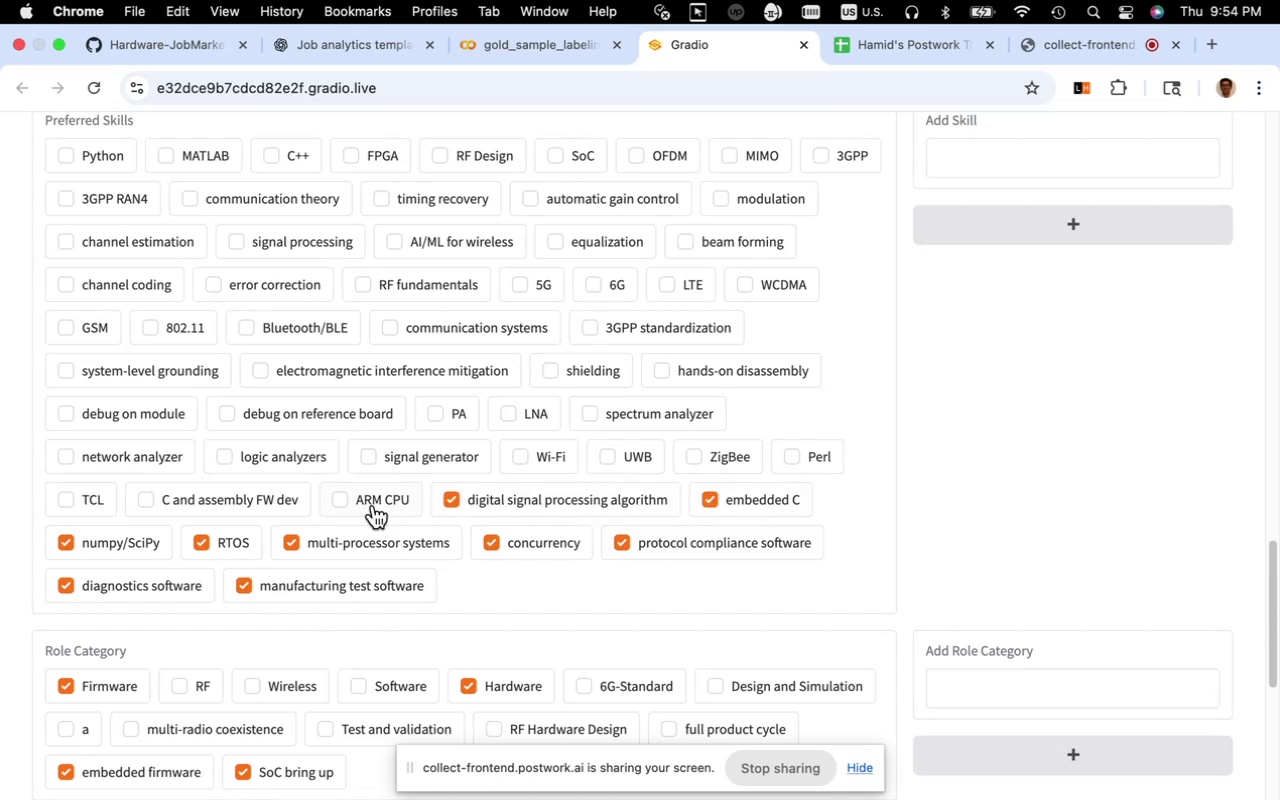 
left_click([373, 505])
 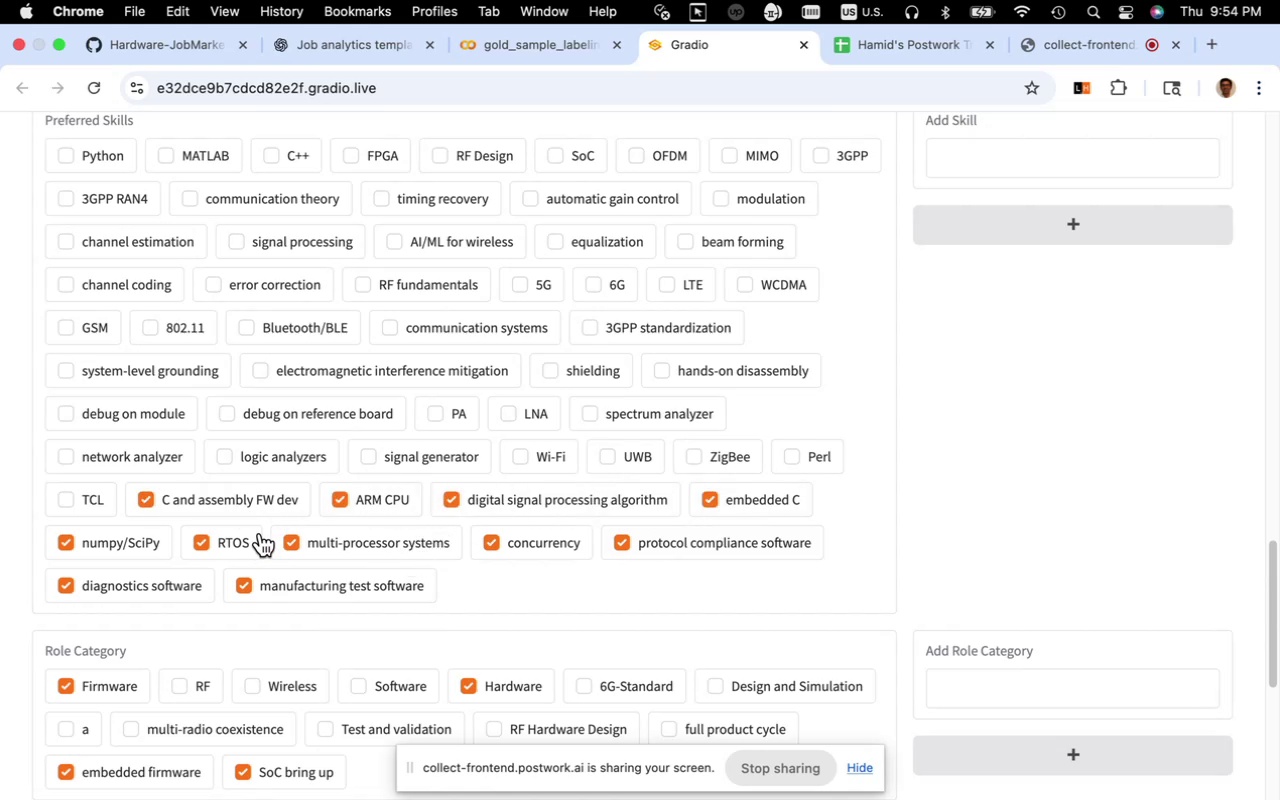 
wait(9.8)
 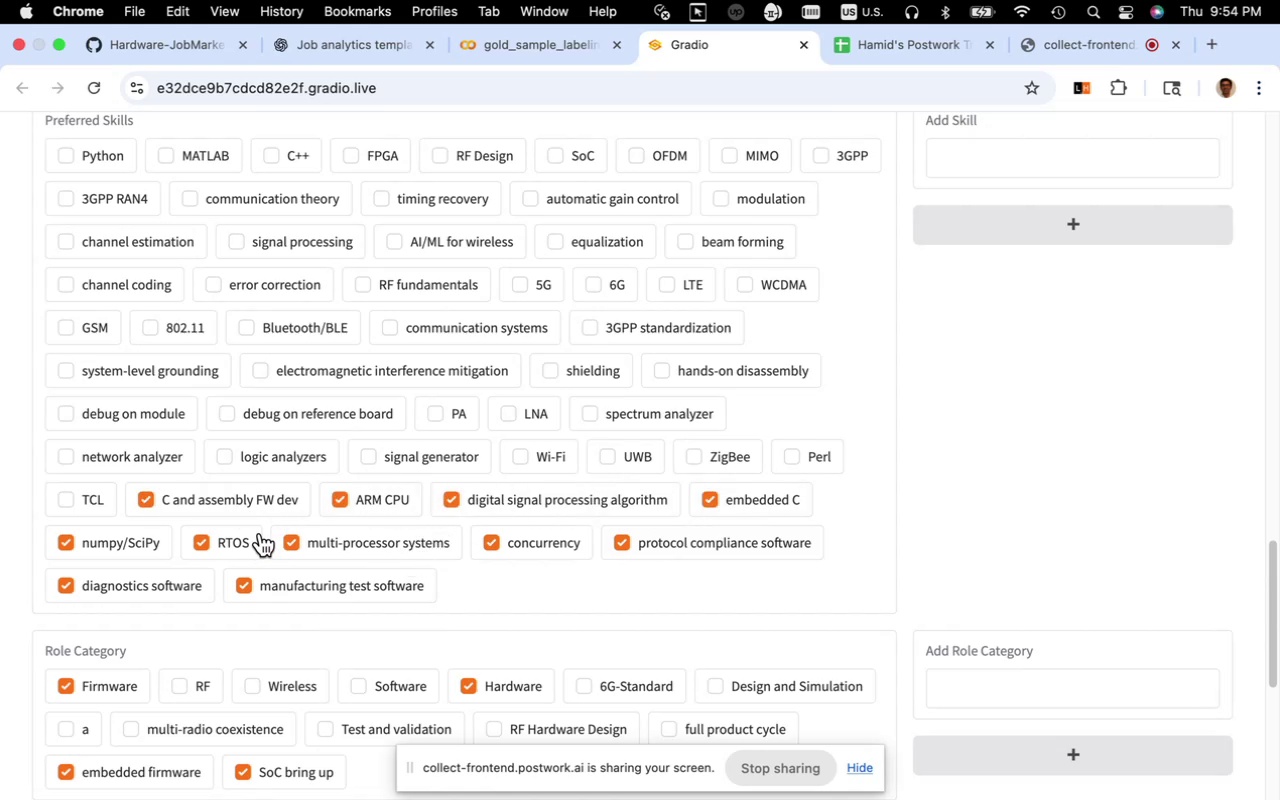 
left_click([805, 470])
 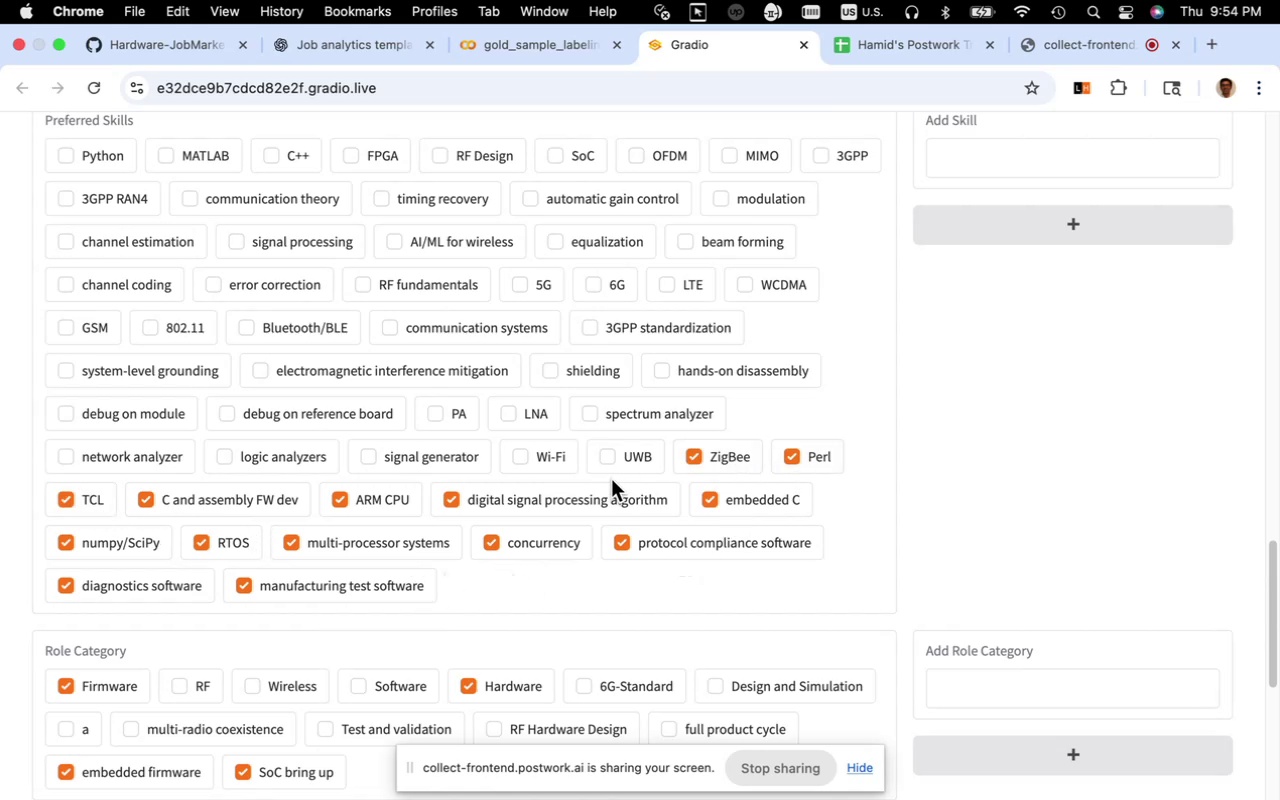 
left_click([611, 474])
 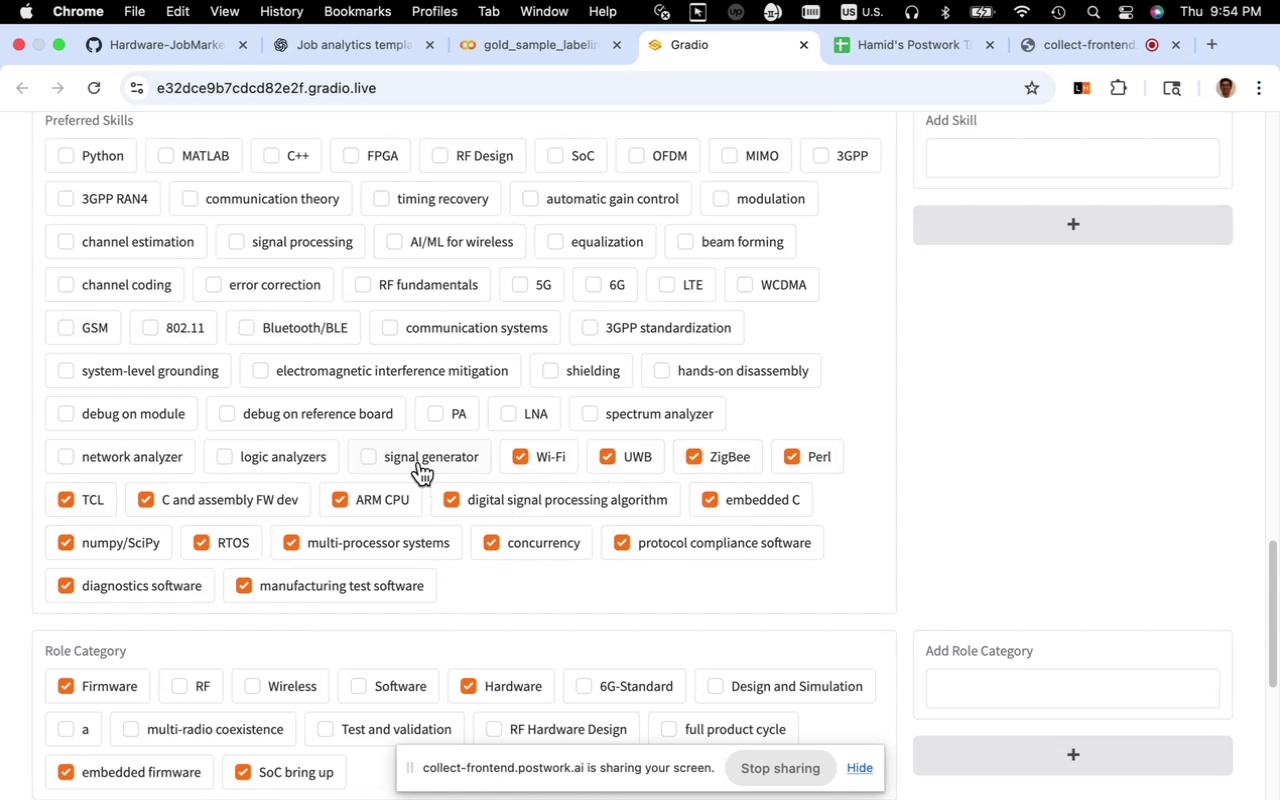 
left_click([314, 462])
 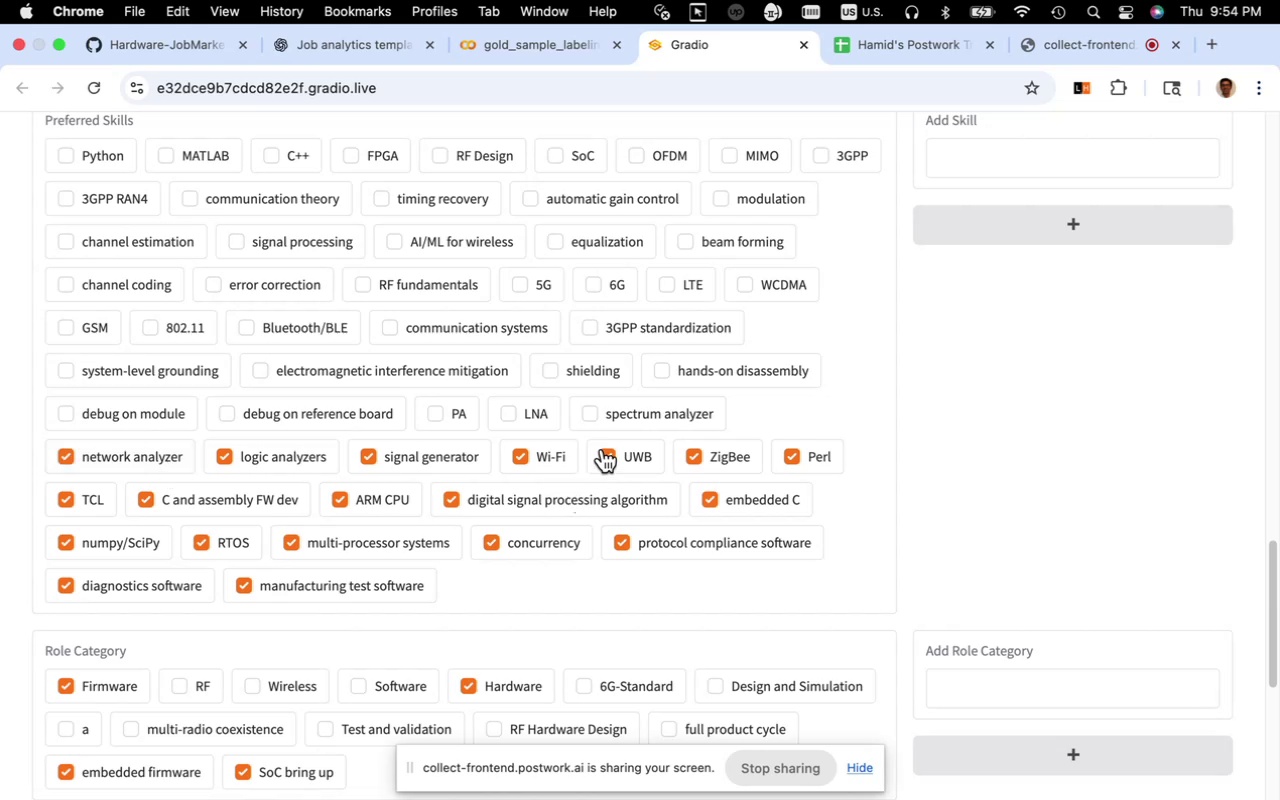 
left_click([613, 425])
 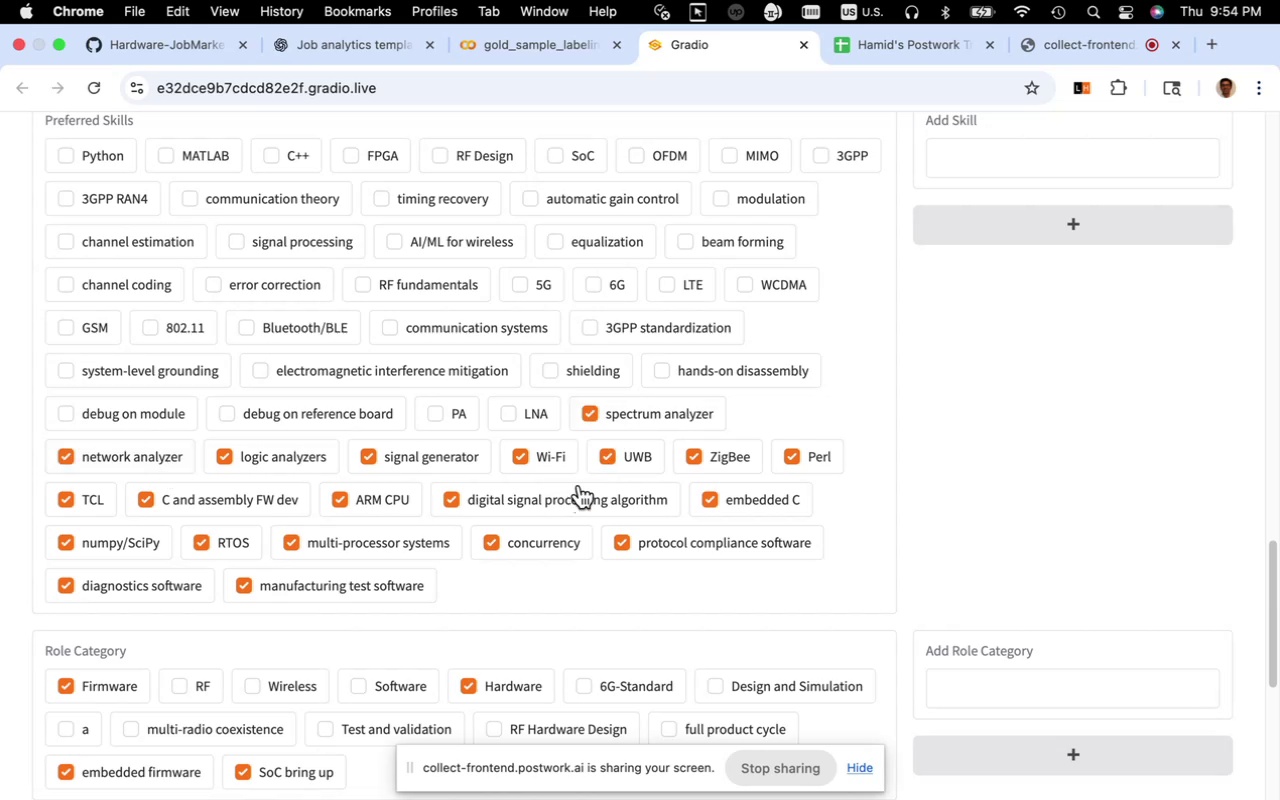 
scroll: coordinate [578, 488], scroll_direction: up, amount: 3.0
 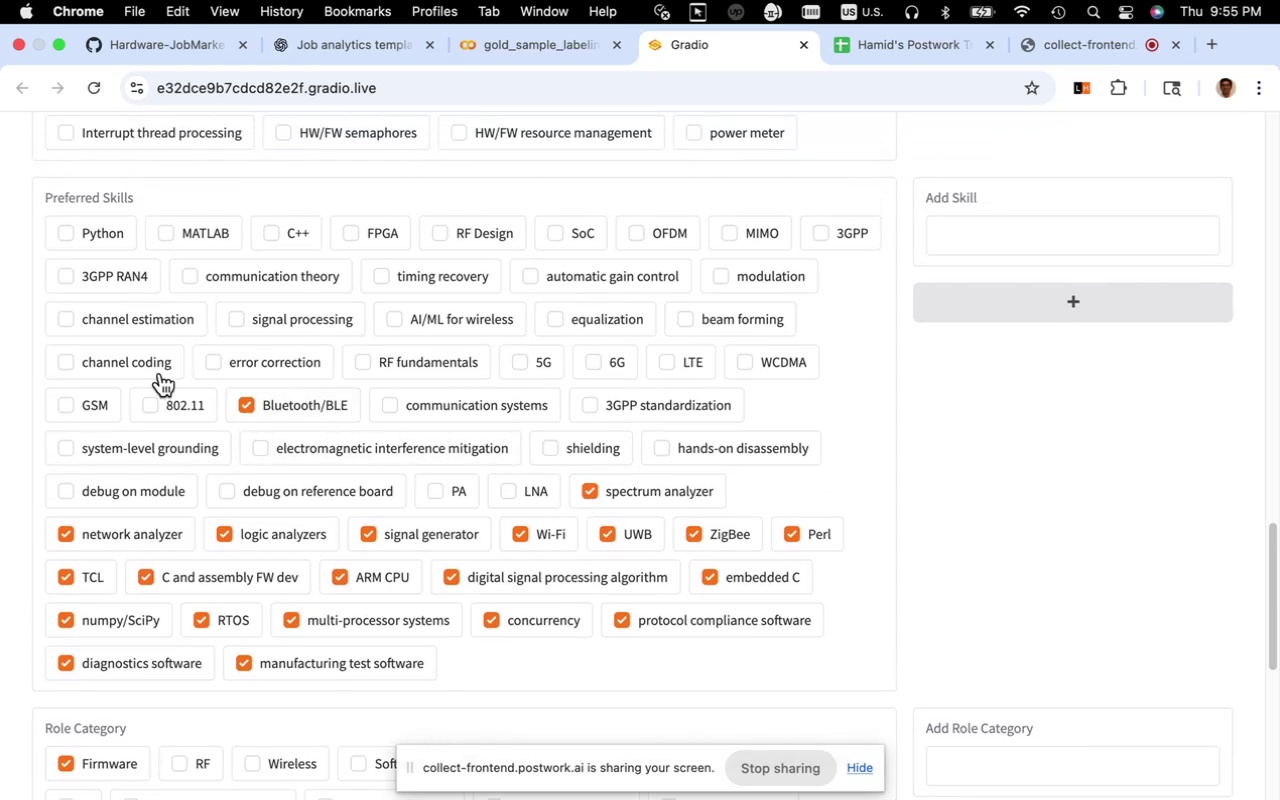 
left_click([97, 239])
 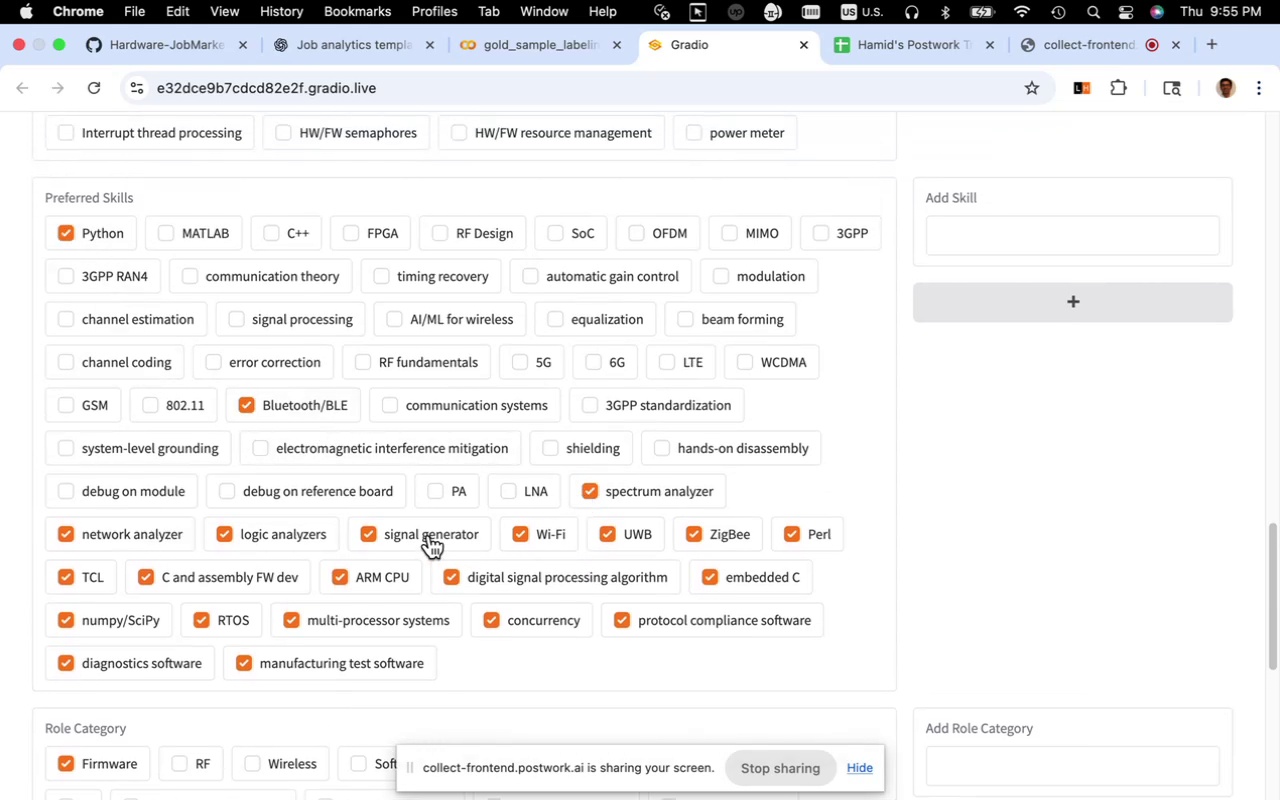 
scroll: coordinate [445, 523], scroll_direction: up, amount: 16.0
 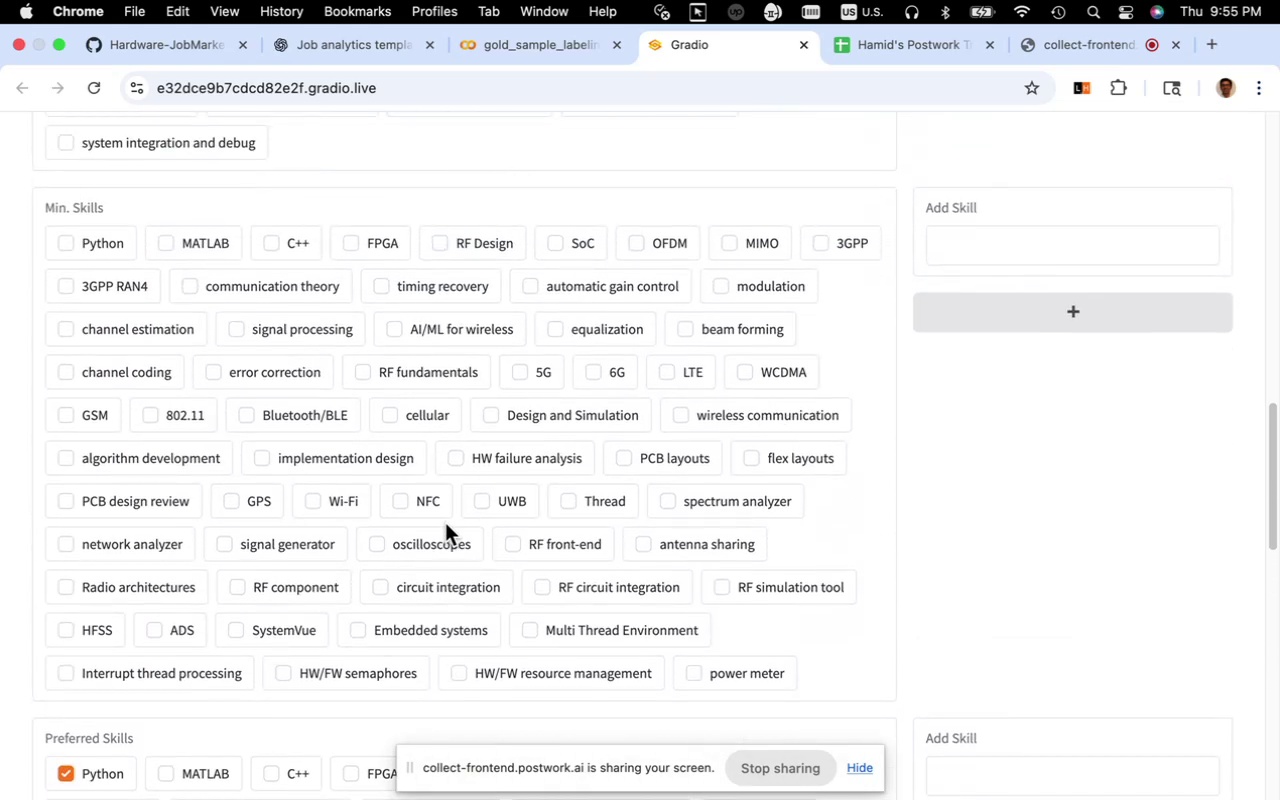 
scroll: coordinate [445, 522], scroll_direction: down, amount: 4.0
 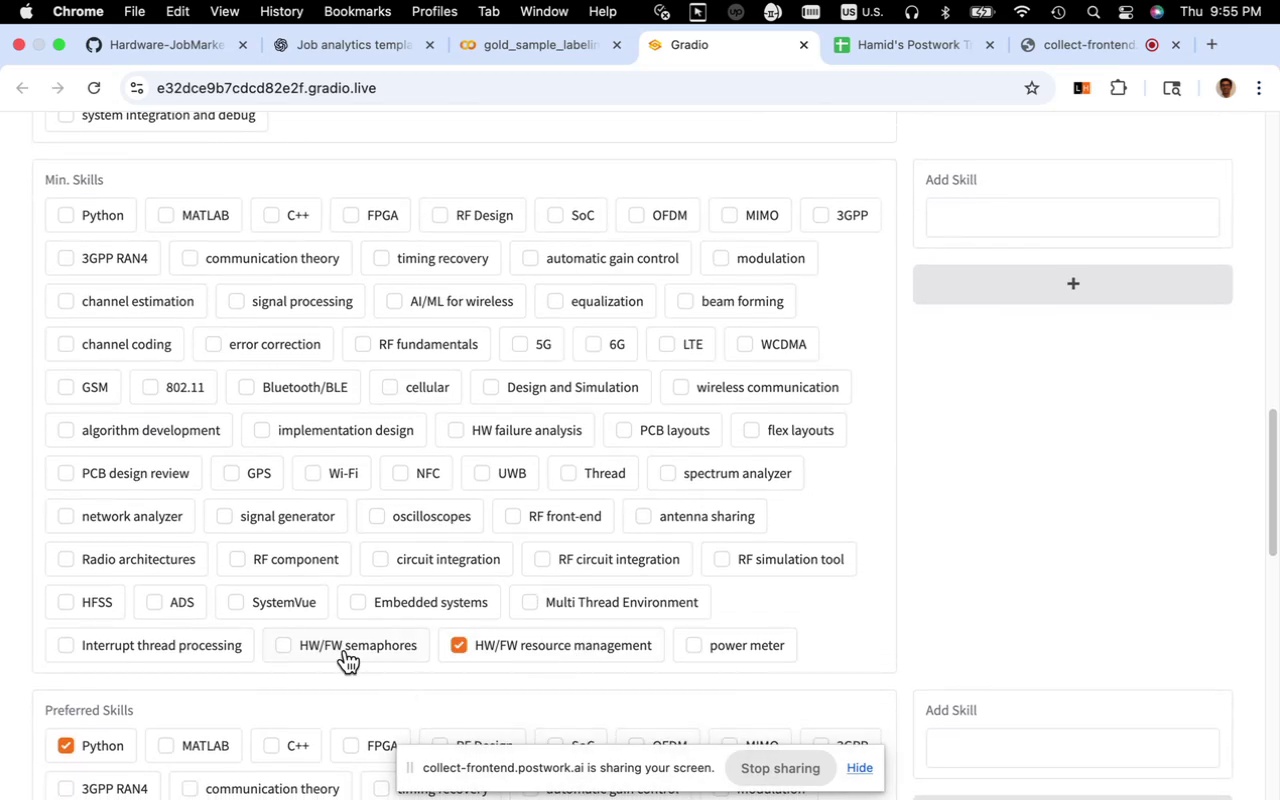 
left_click([232, 652])
 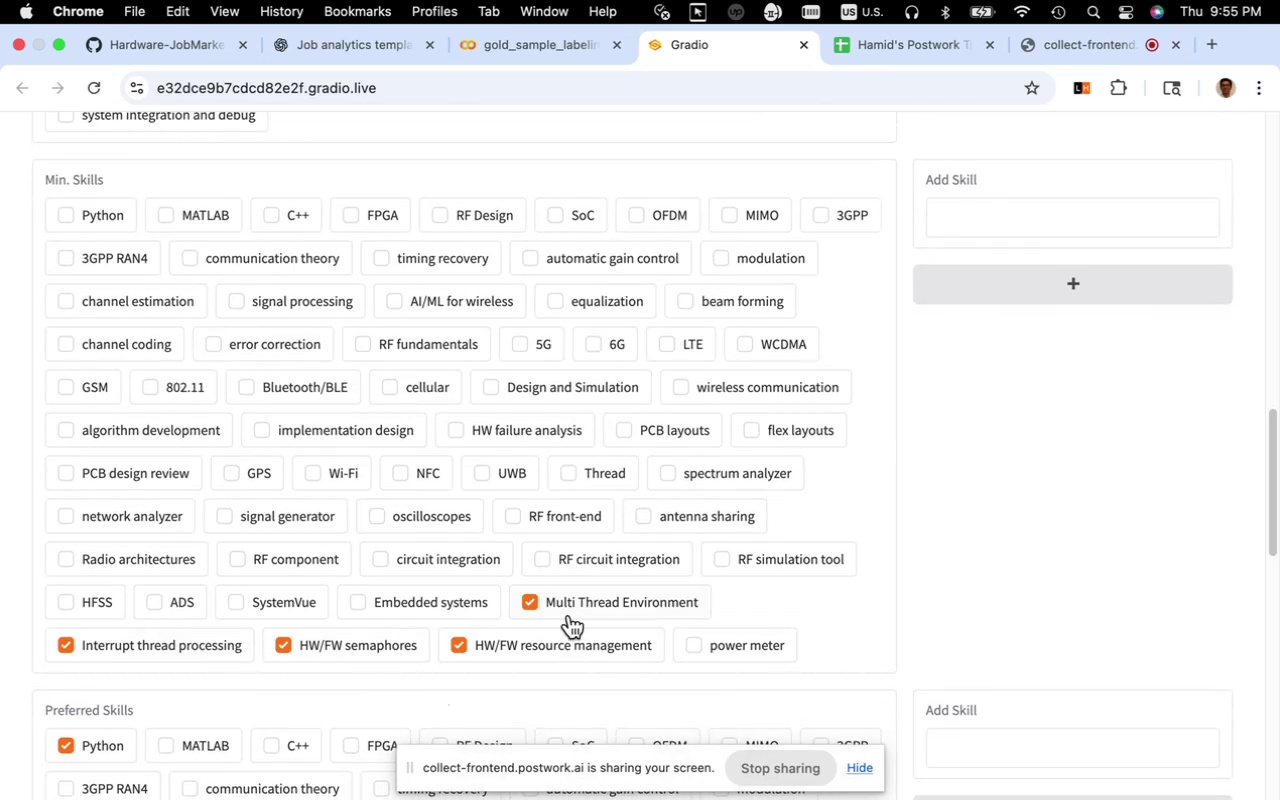 
left_click([423, 597])
 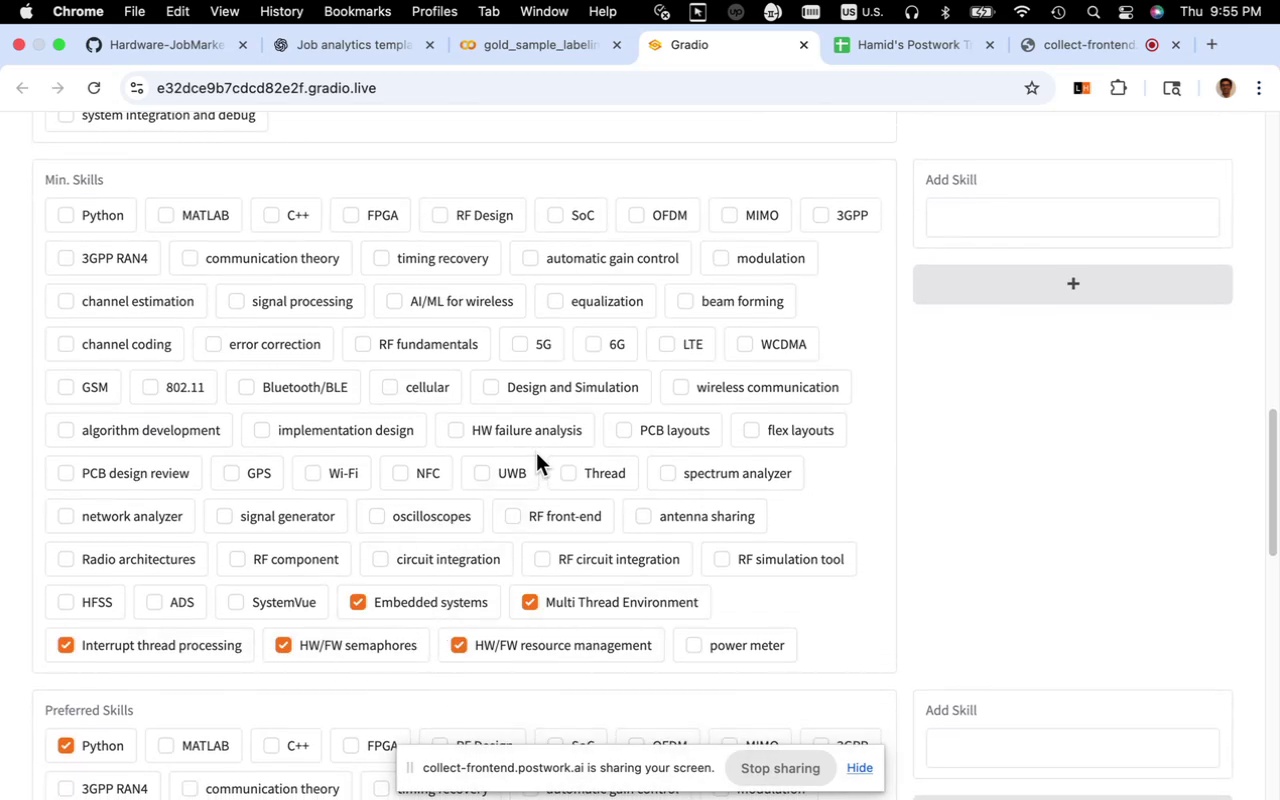 
wait(5.52)
 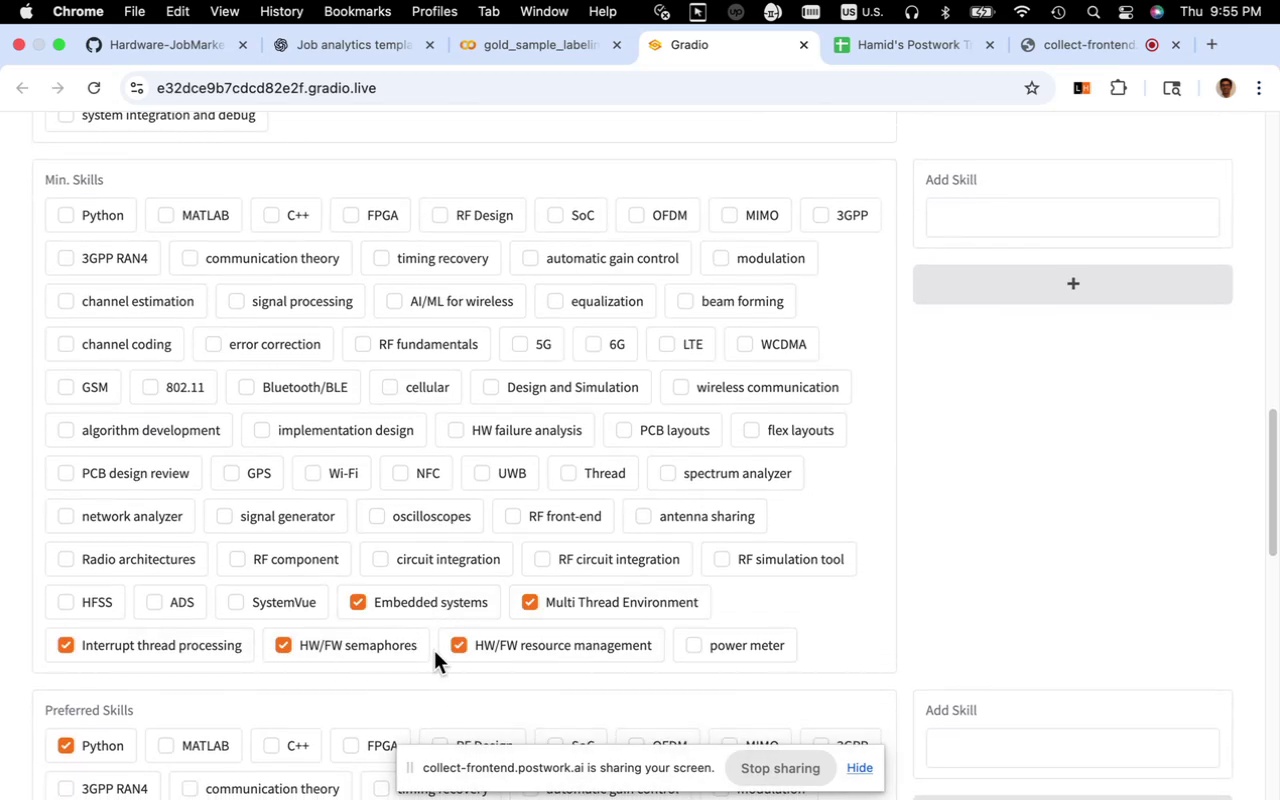 
scroll: coordinate [536, 453], scroll_direction: up, amount: 9.0
 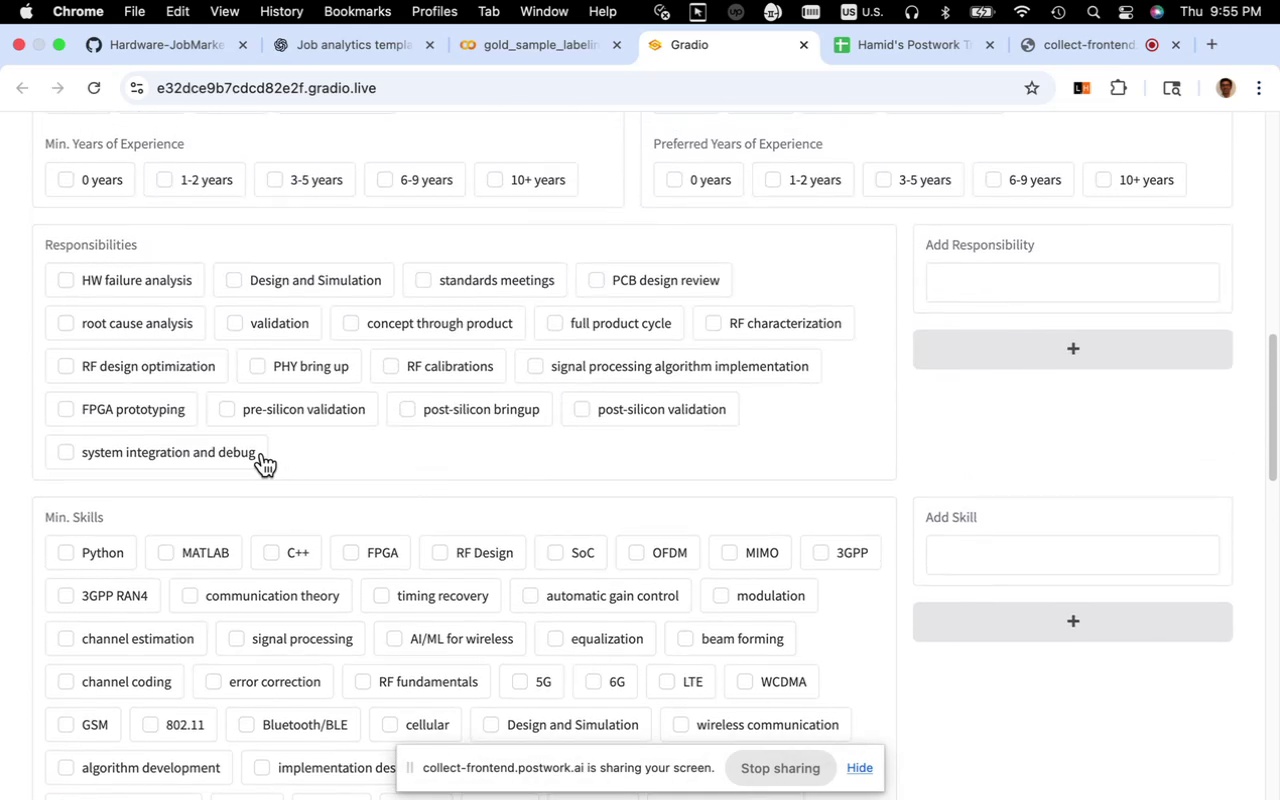 
left_click([239, 456])
 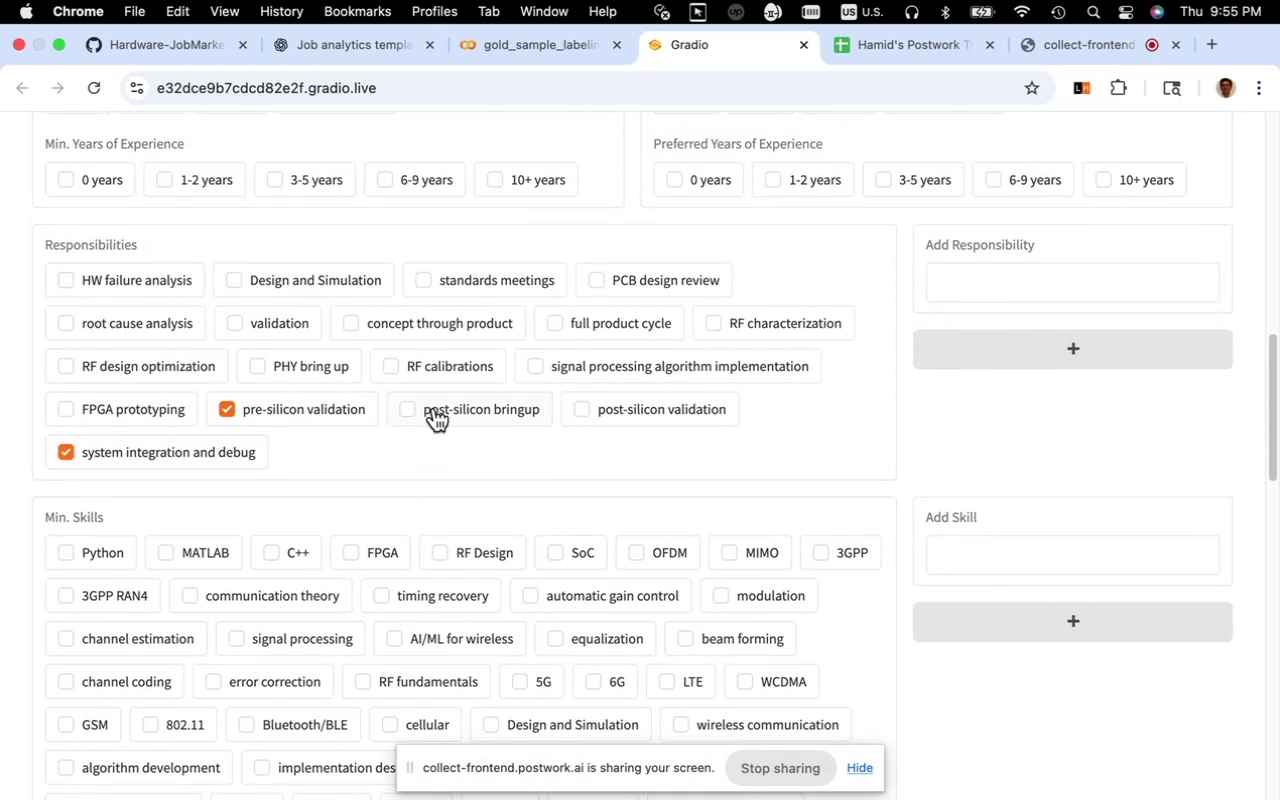 
left_click([578, 403])
 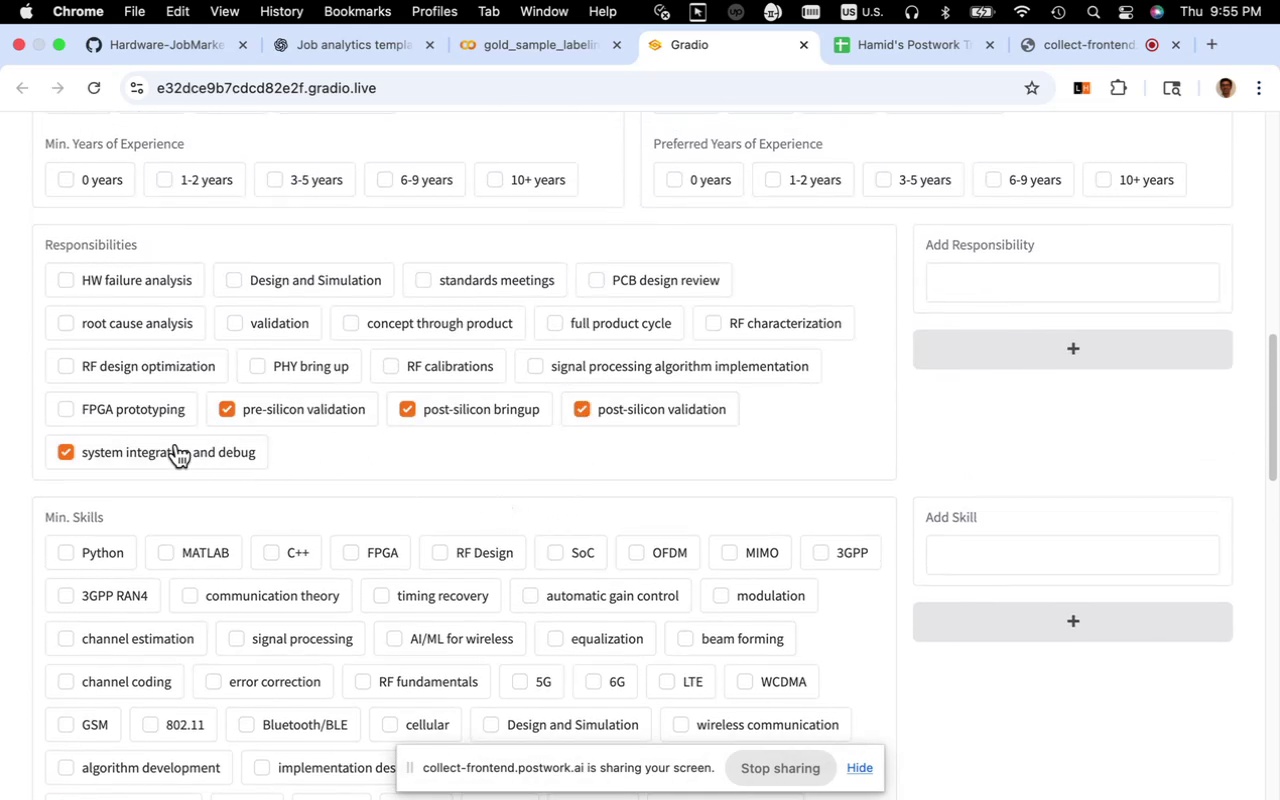 
left_click([167, 415])
 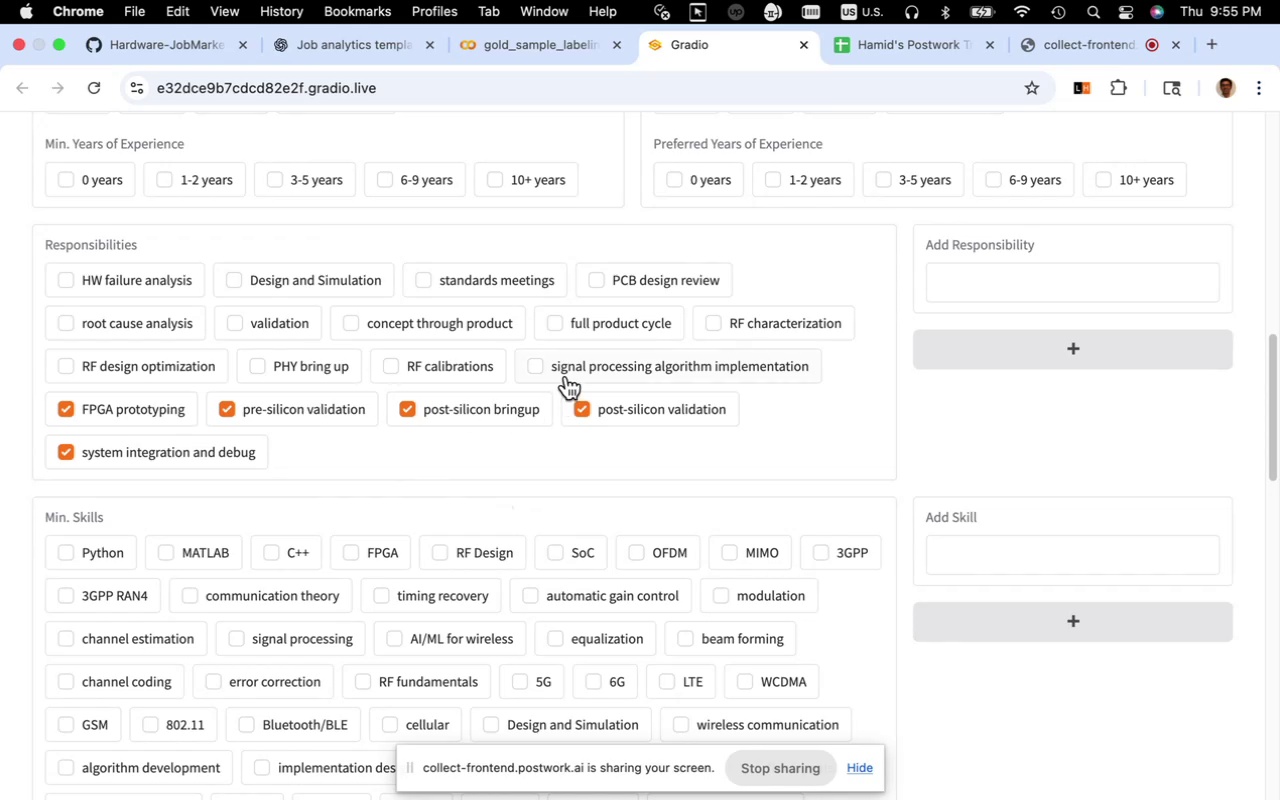 
left_click([566, 376])
 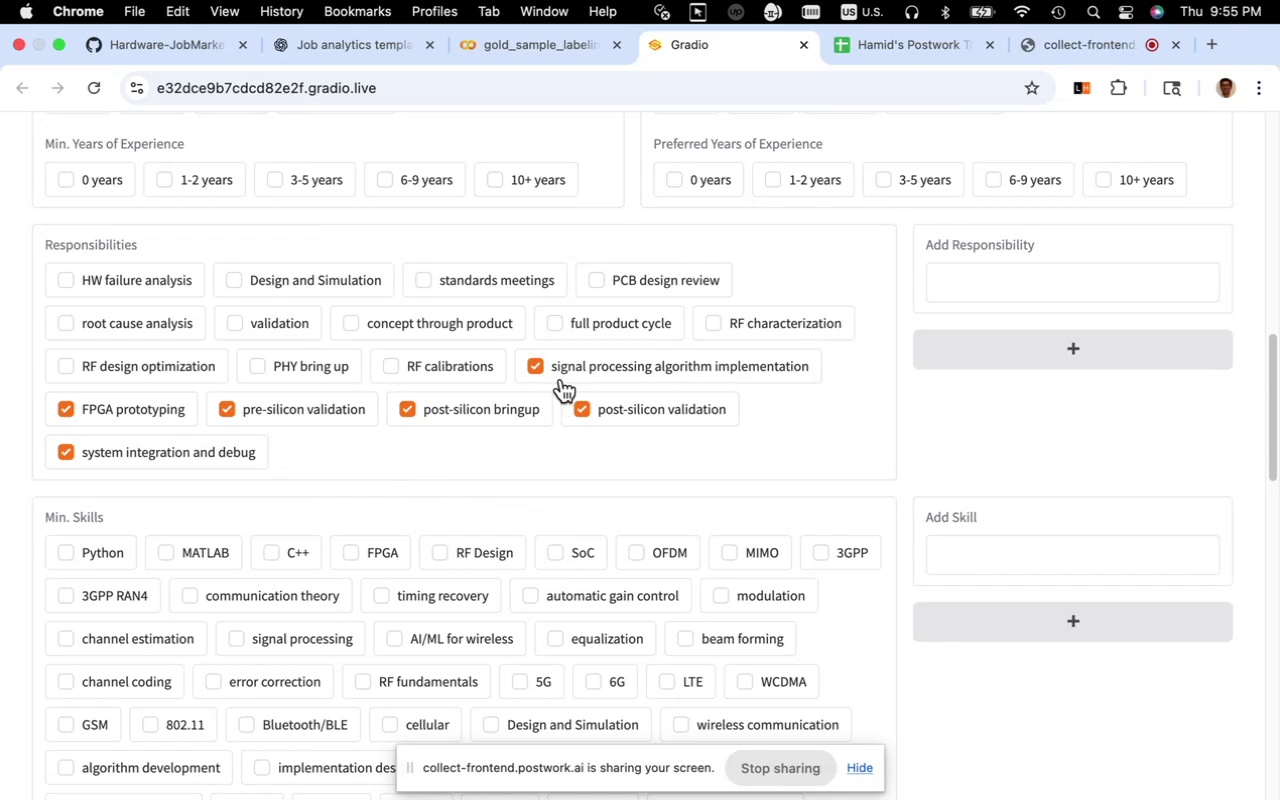 
scroll: coordinate [511, 471], scroll_direction: up, amount: 10.0
 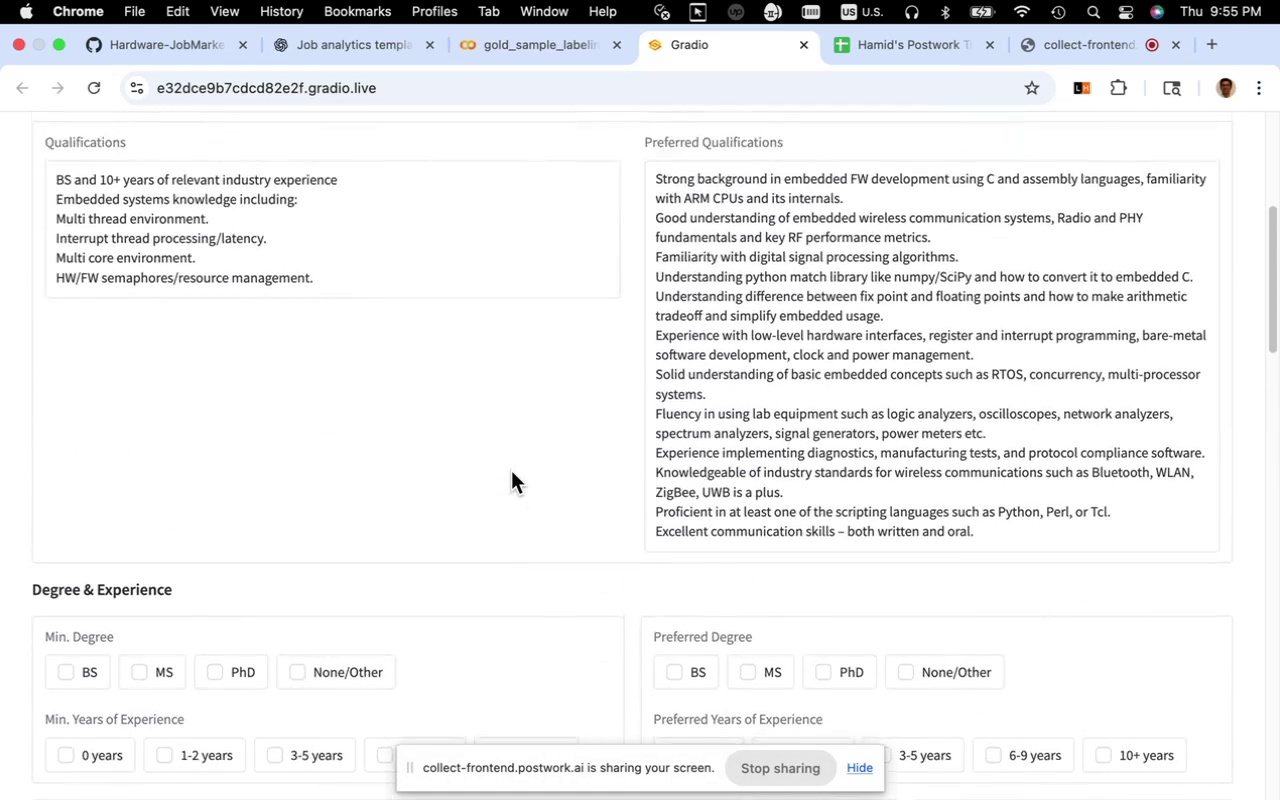 
scroll: coordinate [511, 471], scroll_direction: down, amount: 7.0
 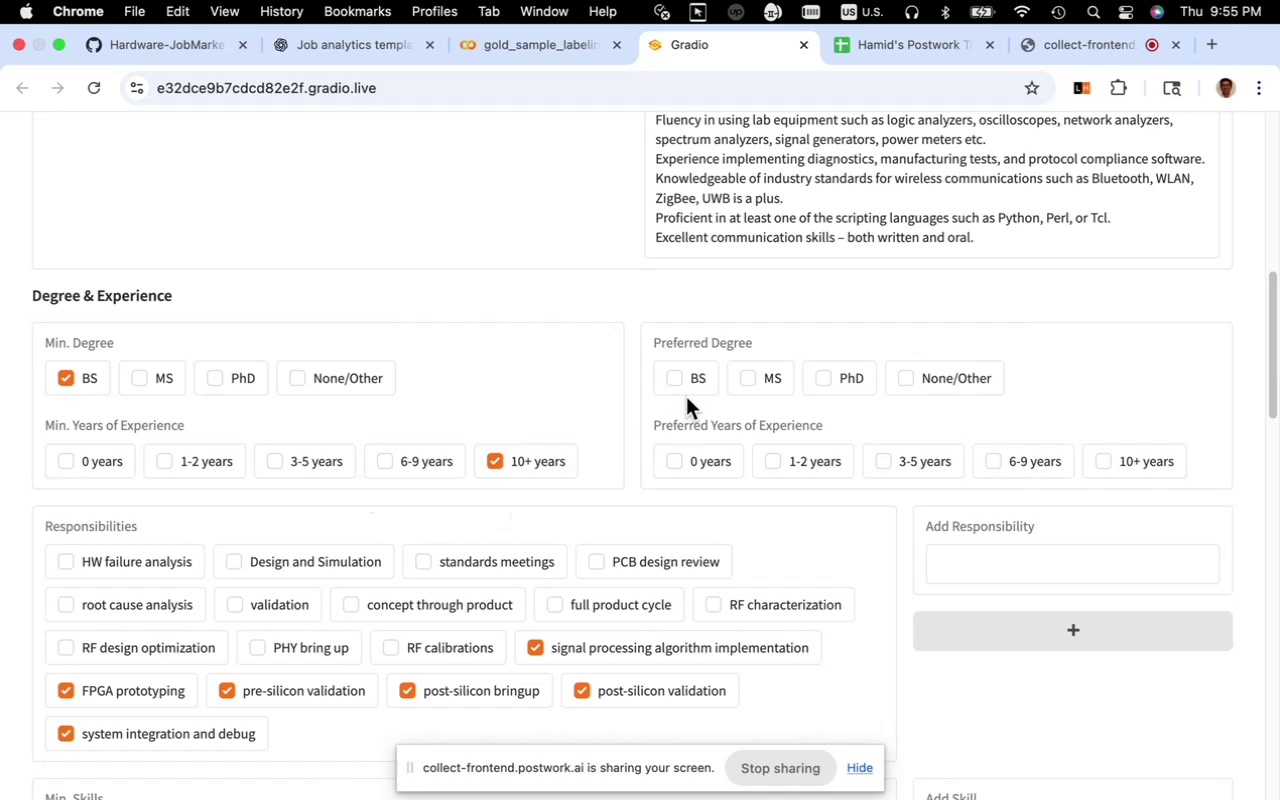 
left_click([1136, 456])
 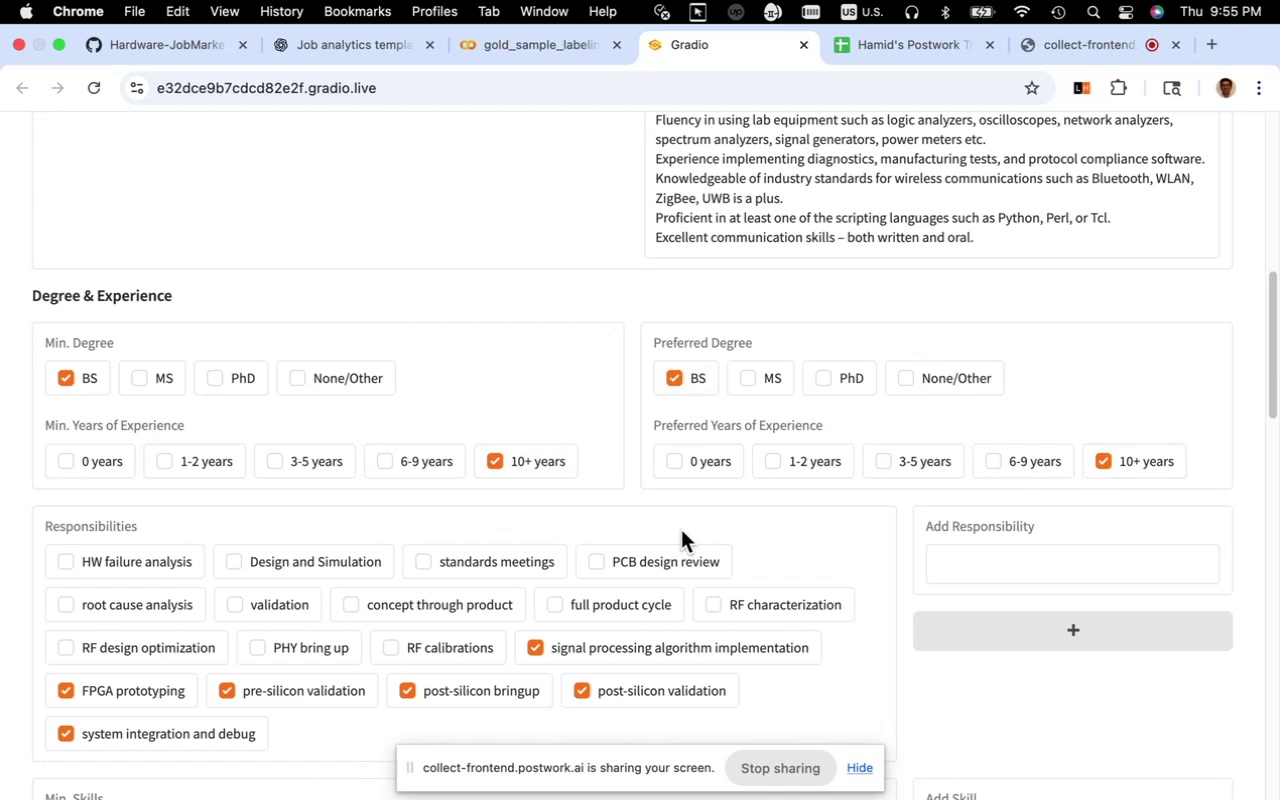 
scroll: coordinate [536, 635], scroll_direction: down, amount: 85.0
 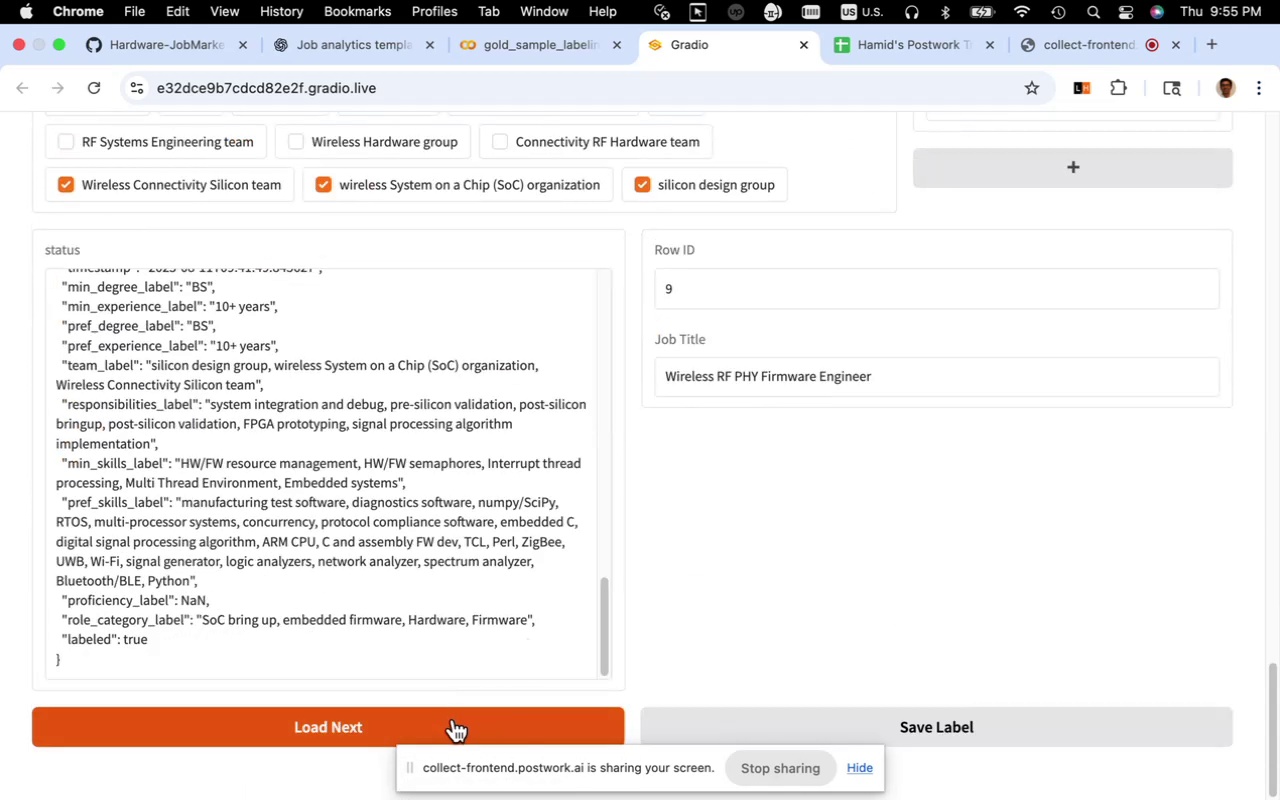 
left_click([453, 719])
 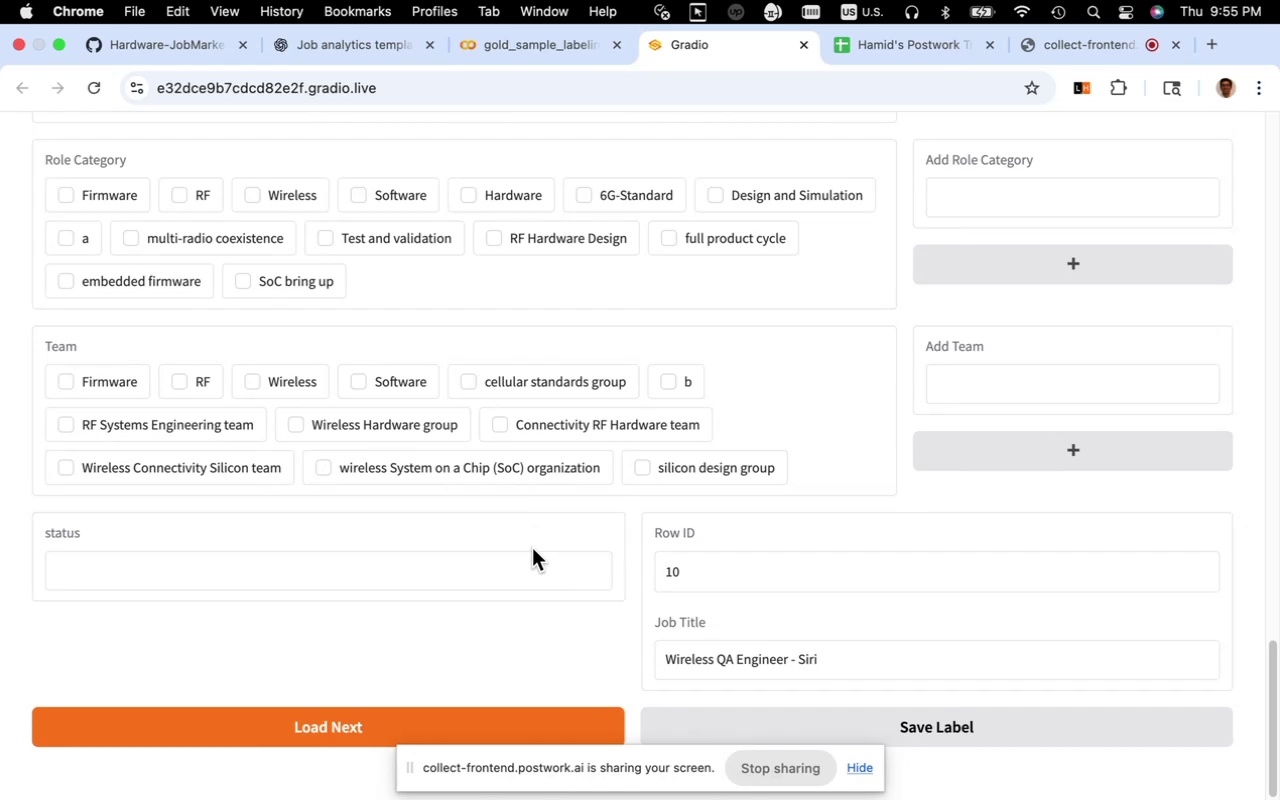 
scroll: coordinate [532, 549], scroll_direction: up, amount: 73.0
 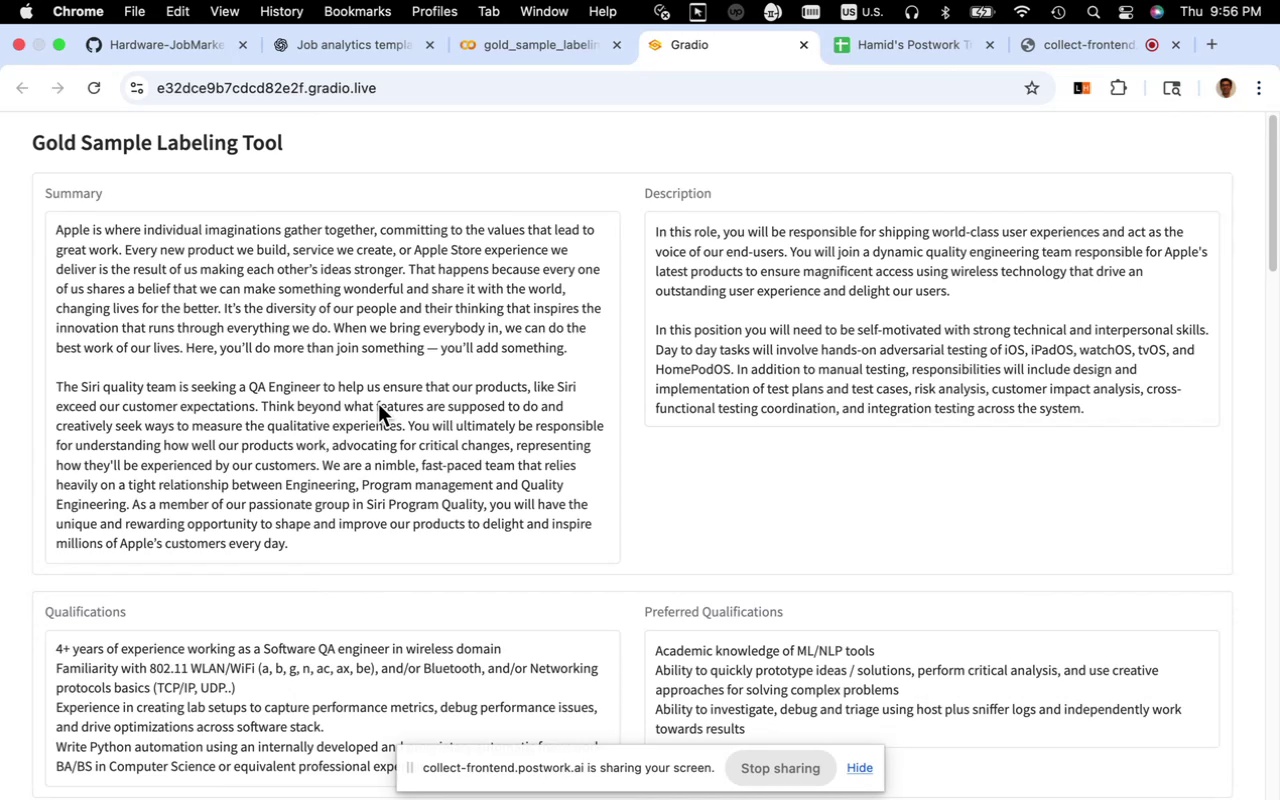 
wait(22.93)
 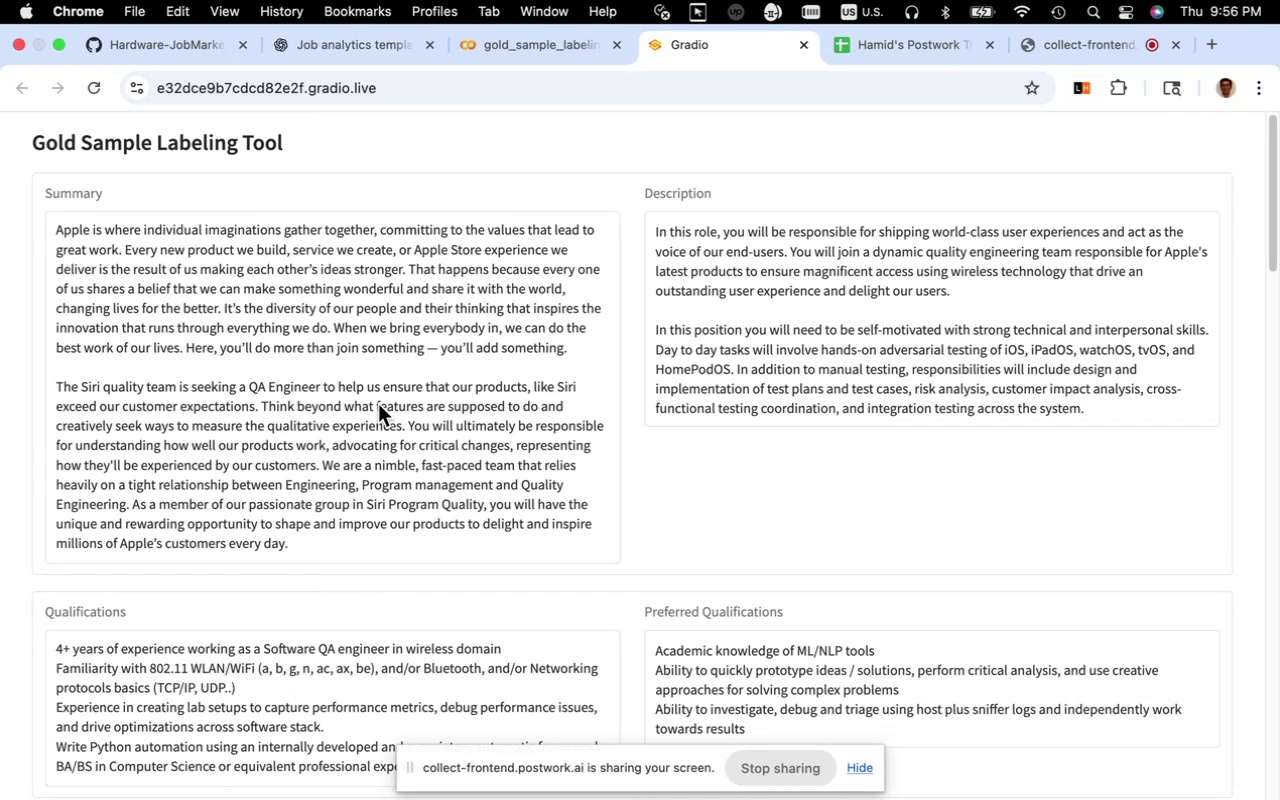 
scroll: coordinate [355, 420], scroll_direction: down, amount: 6.0
 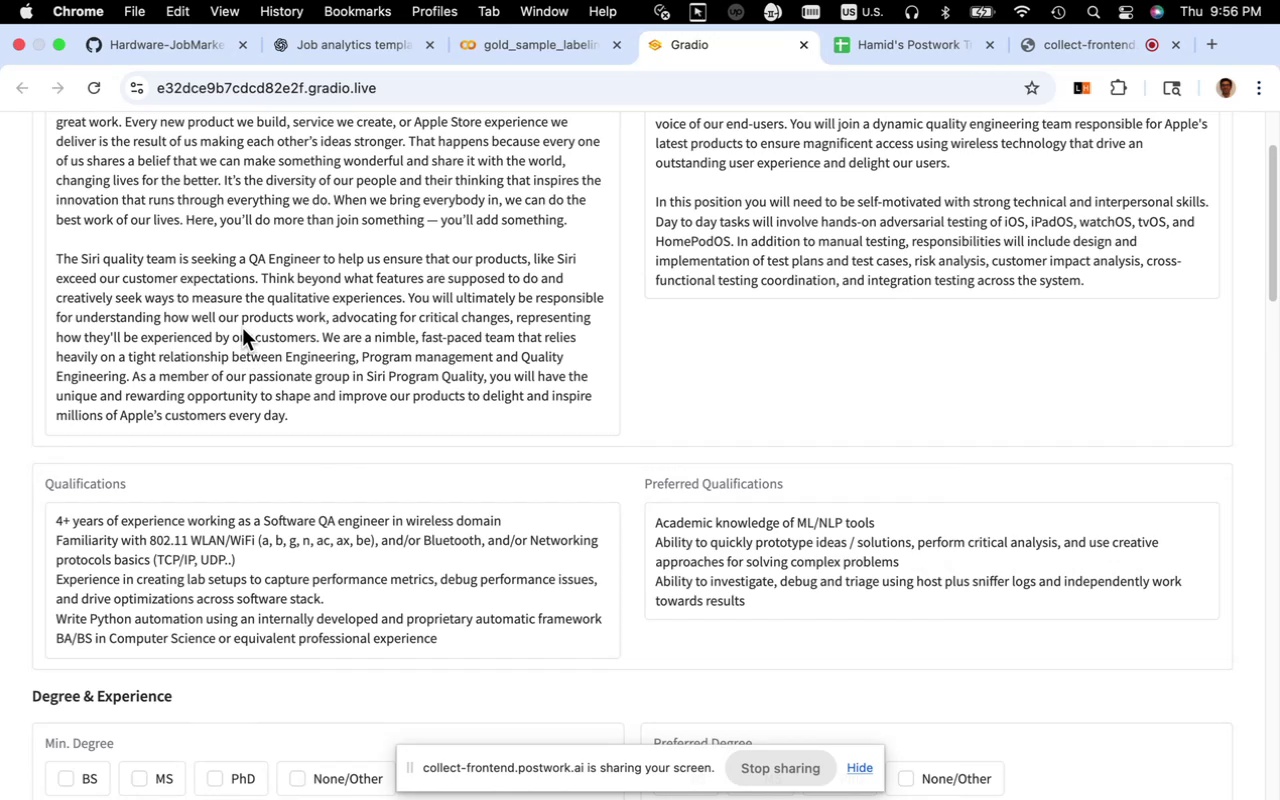 
wait(8.74)
 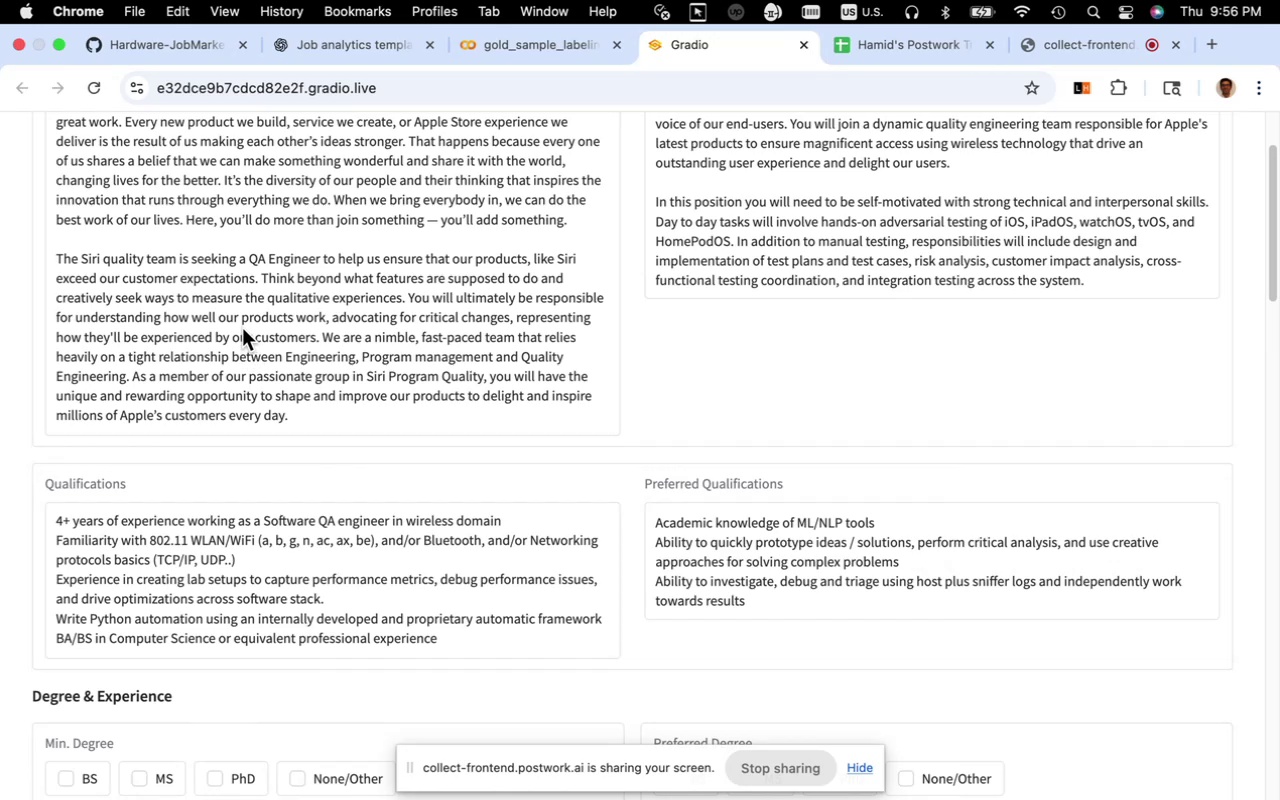 
left_click_drag(start_coordinate=[176, 263], to_coordinate=[84, 261])
 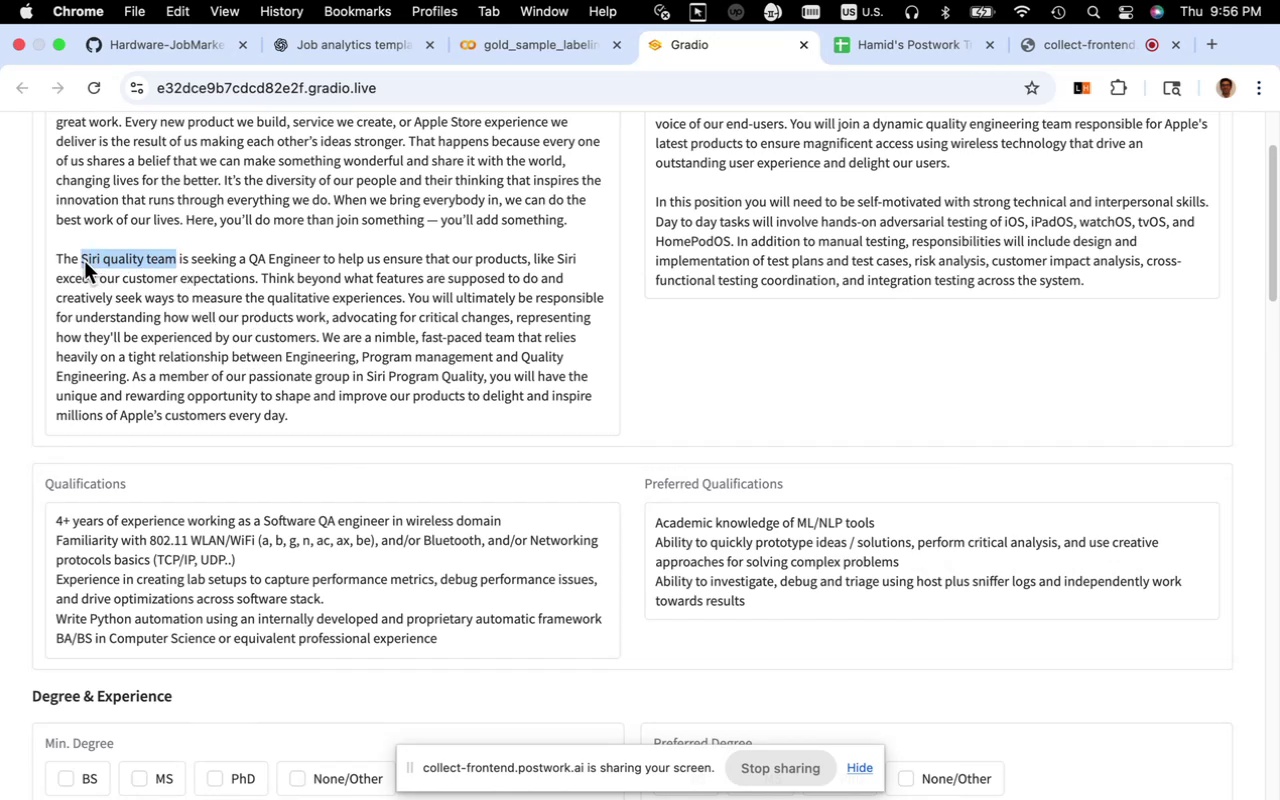 
key(Meta+C)
 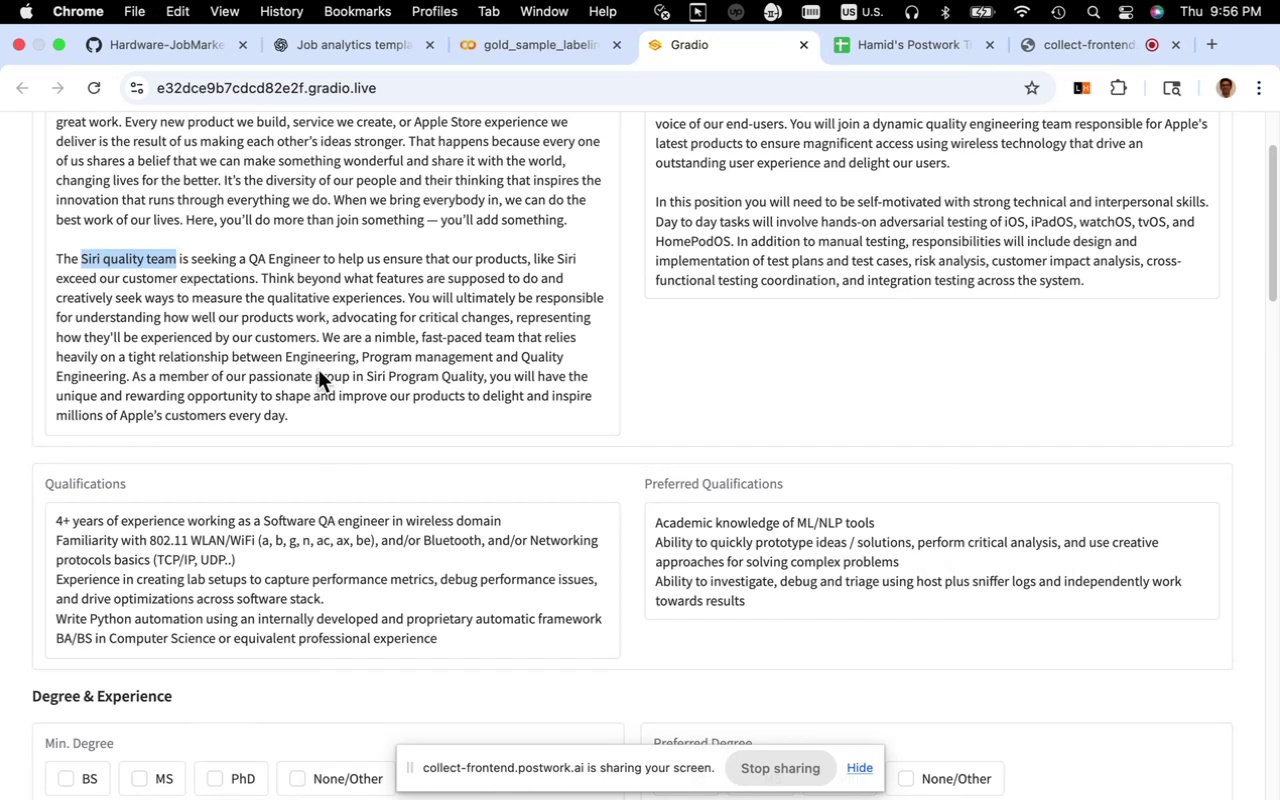 
scroll: coordinate [338, 384], scroll_direction: down, amount: 88.0
 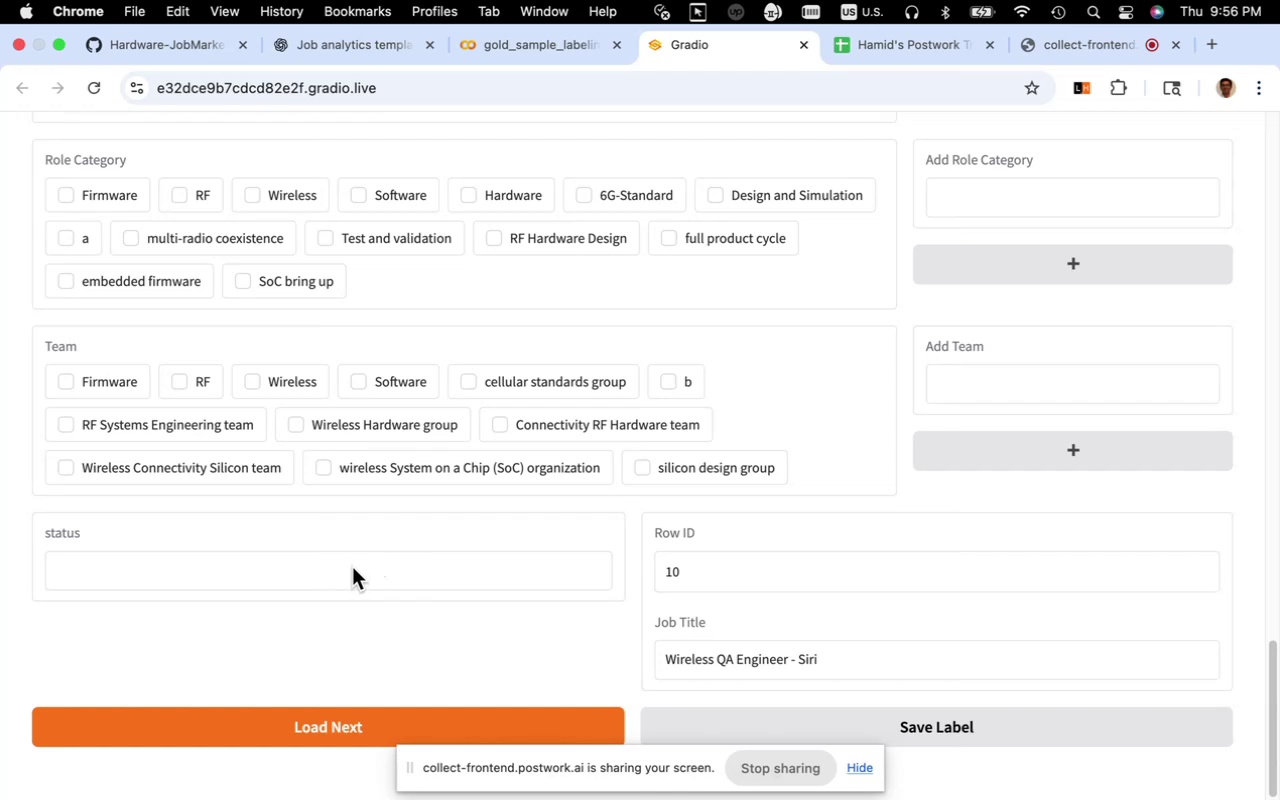 
scroll: coordinate [482, 525], scroll_direction: up, amount: 1.0
 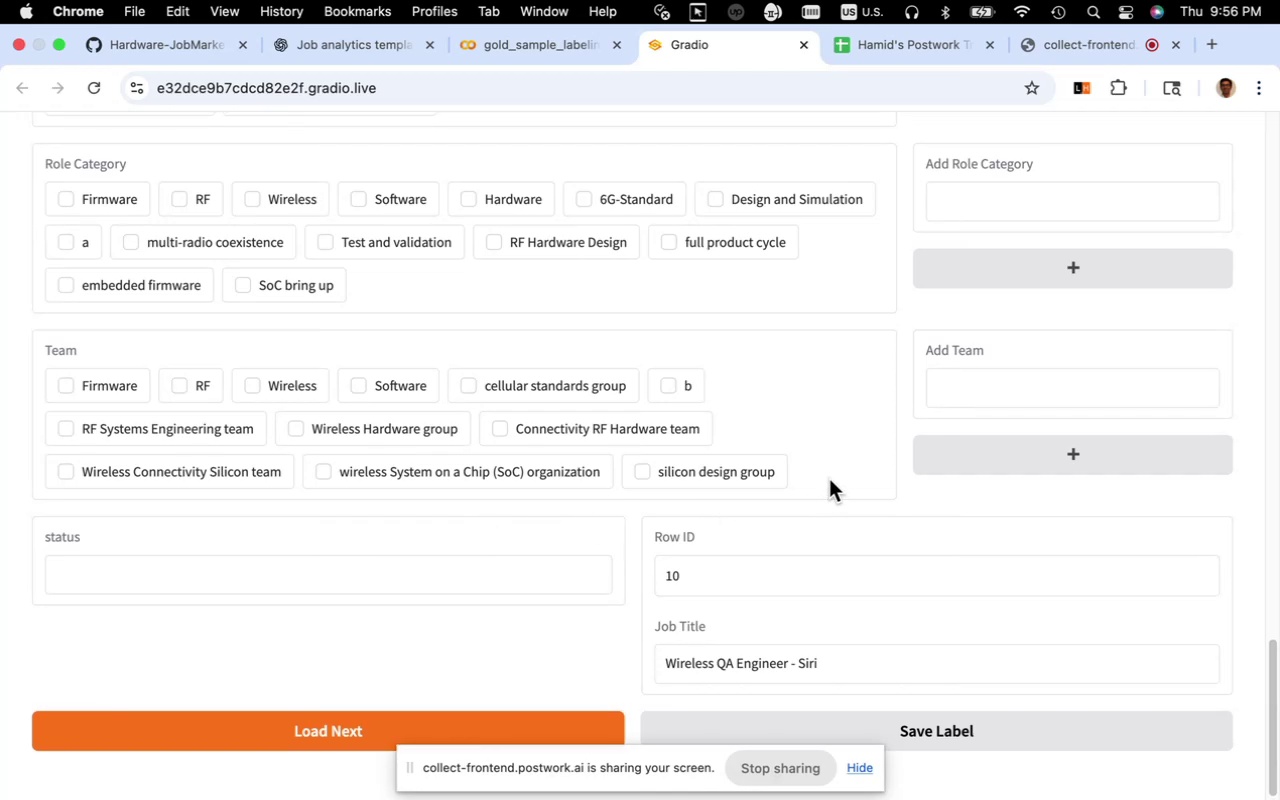 
left_click_drag(start_coordinate=[1010, 365], to_coordinate=[1004, 377])
 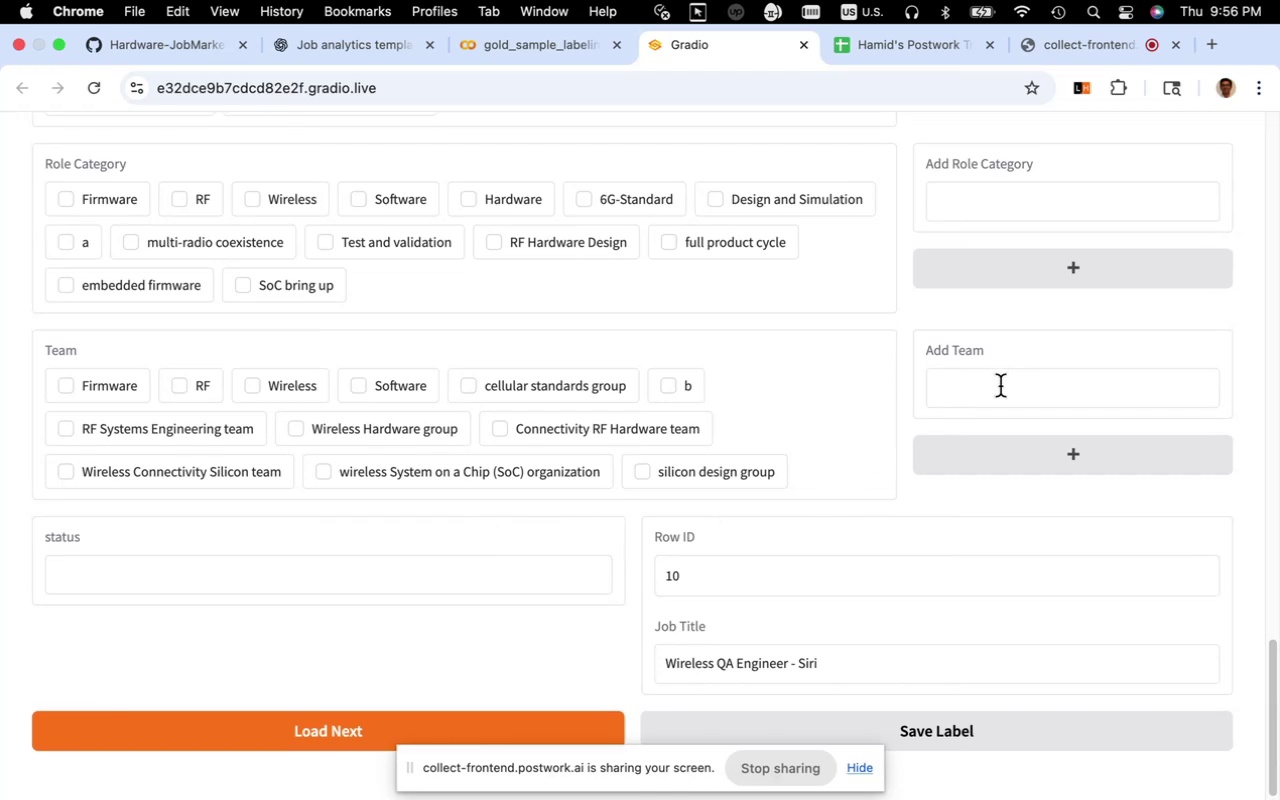 
double_click([1000, 386])
 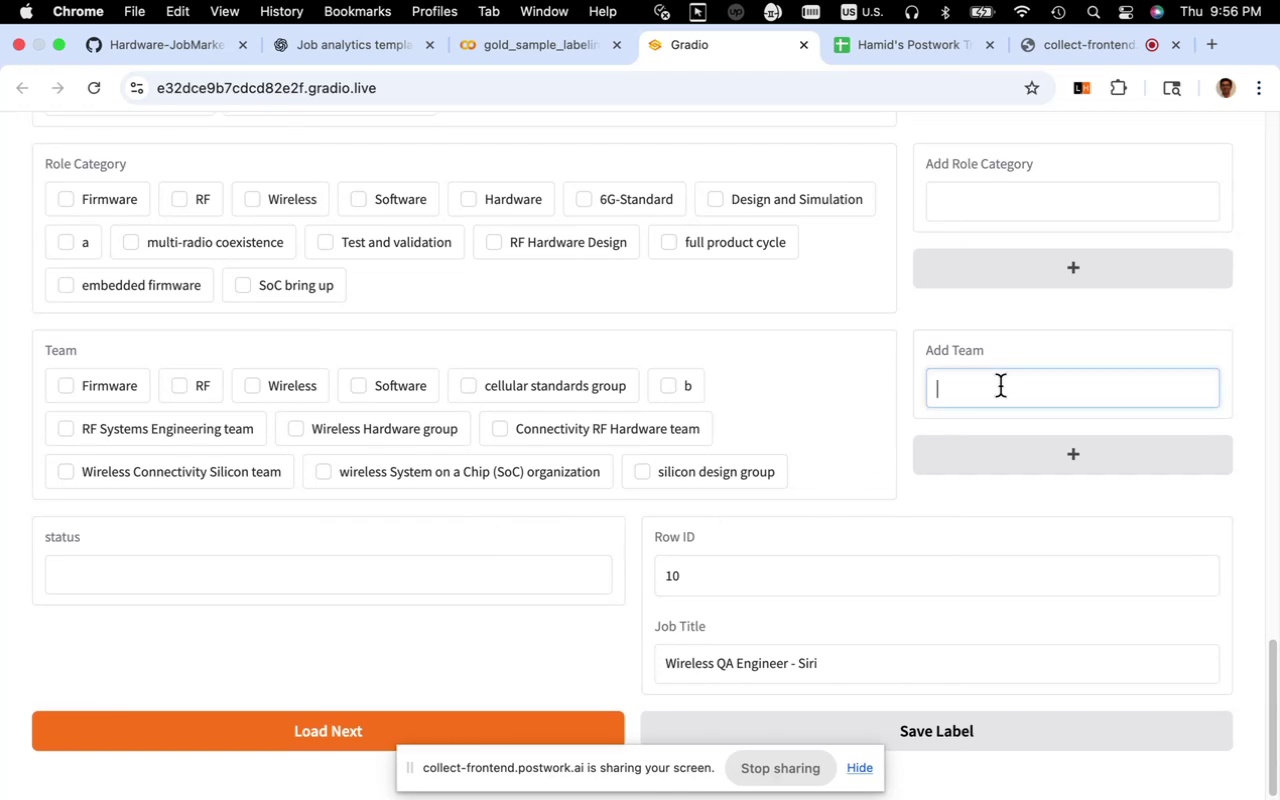 
key(Meta+V)
 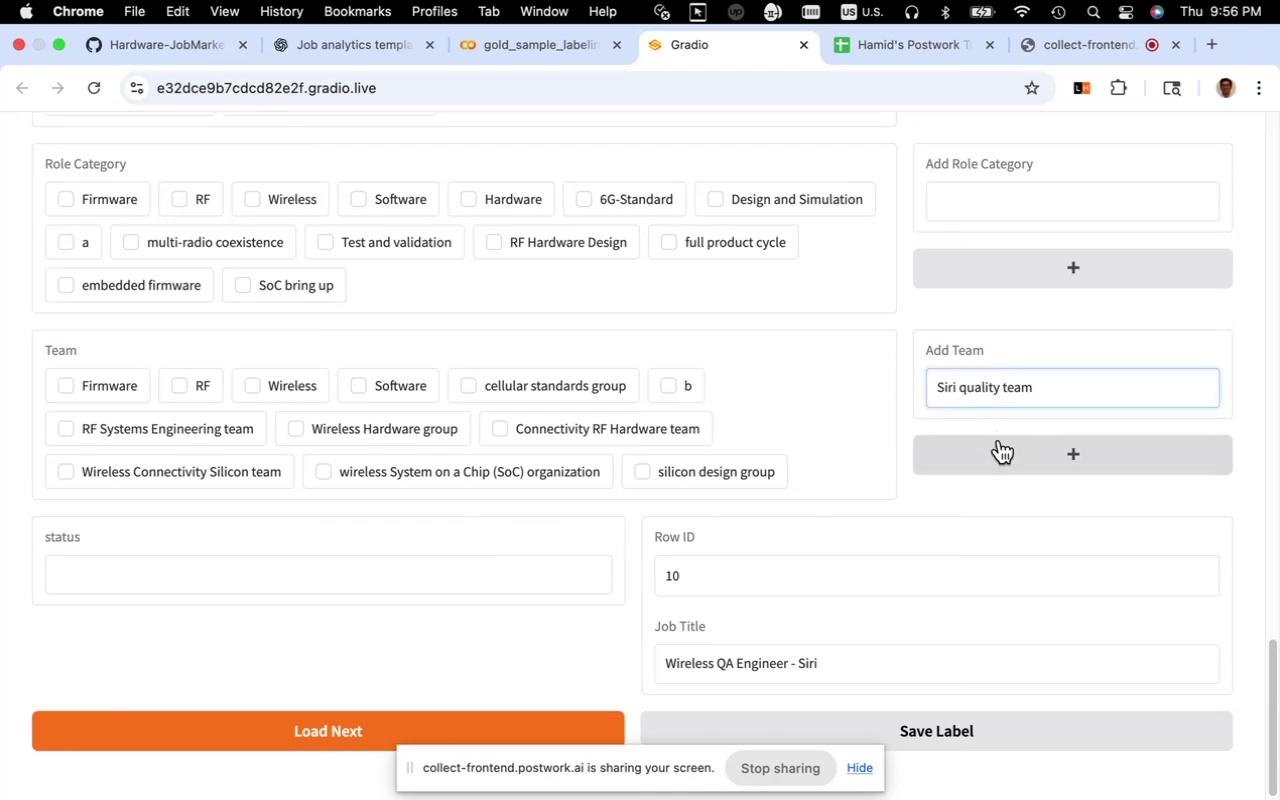 
left_click([1000, 446])
 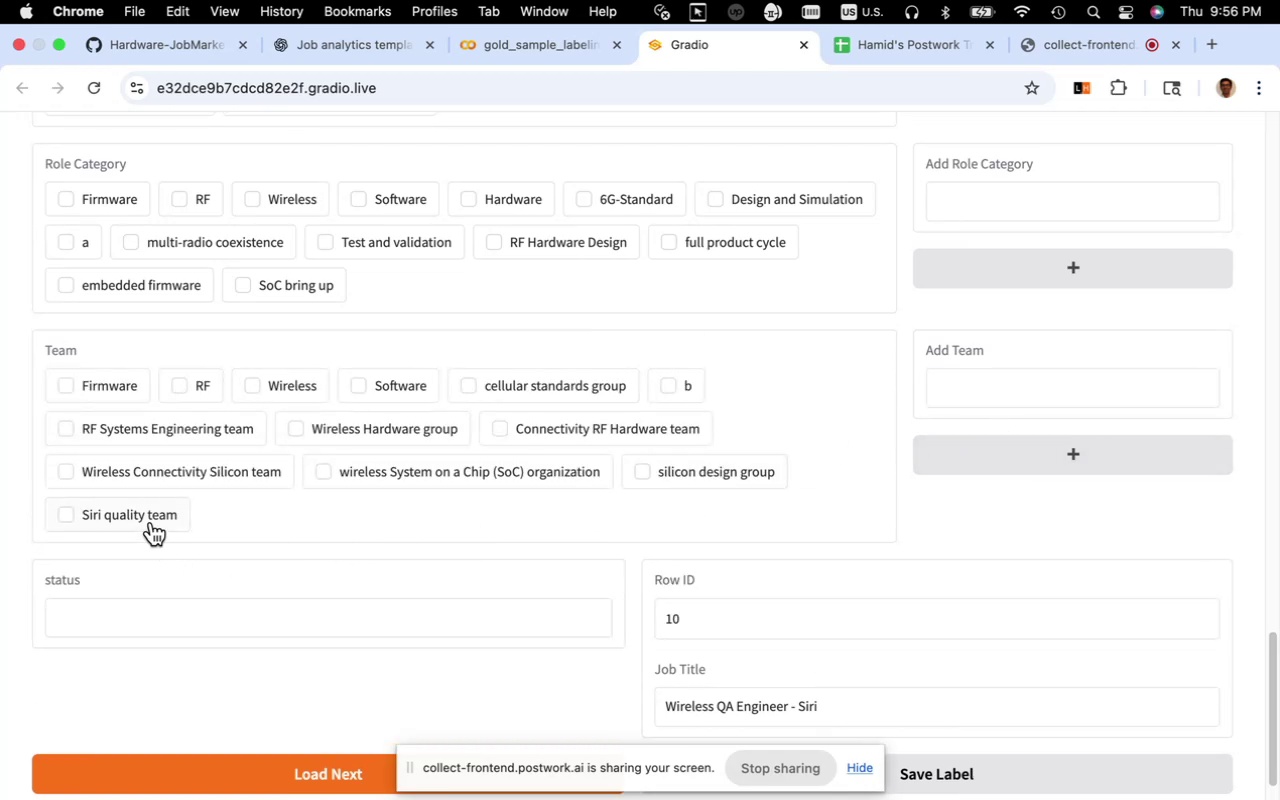 
scroll: coordinate [639, 558], scroll_direction: up, amount: 71.0
 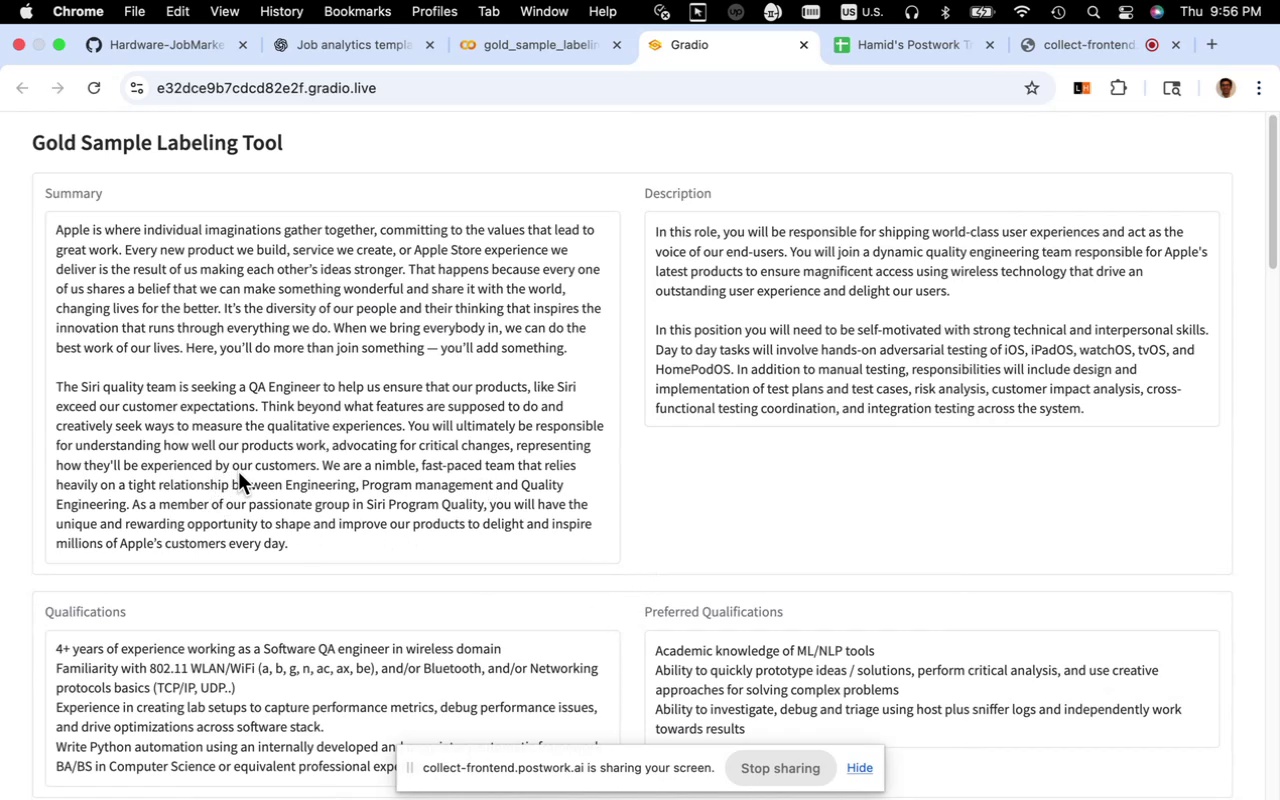 
wait(10.76)
 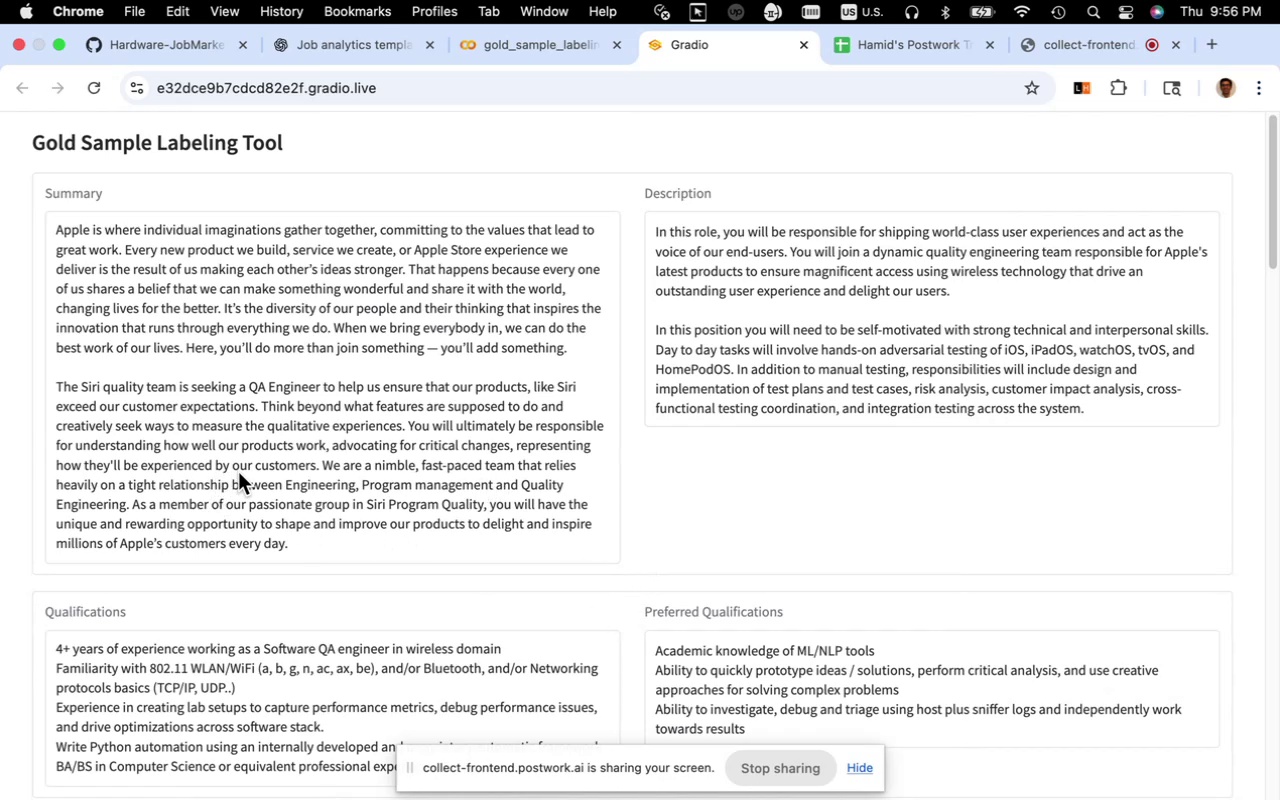 
scroll: coordinate [267, 502], scroll_direction: down, amount: 4.0
 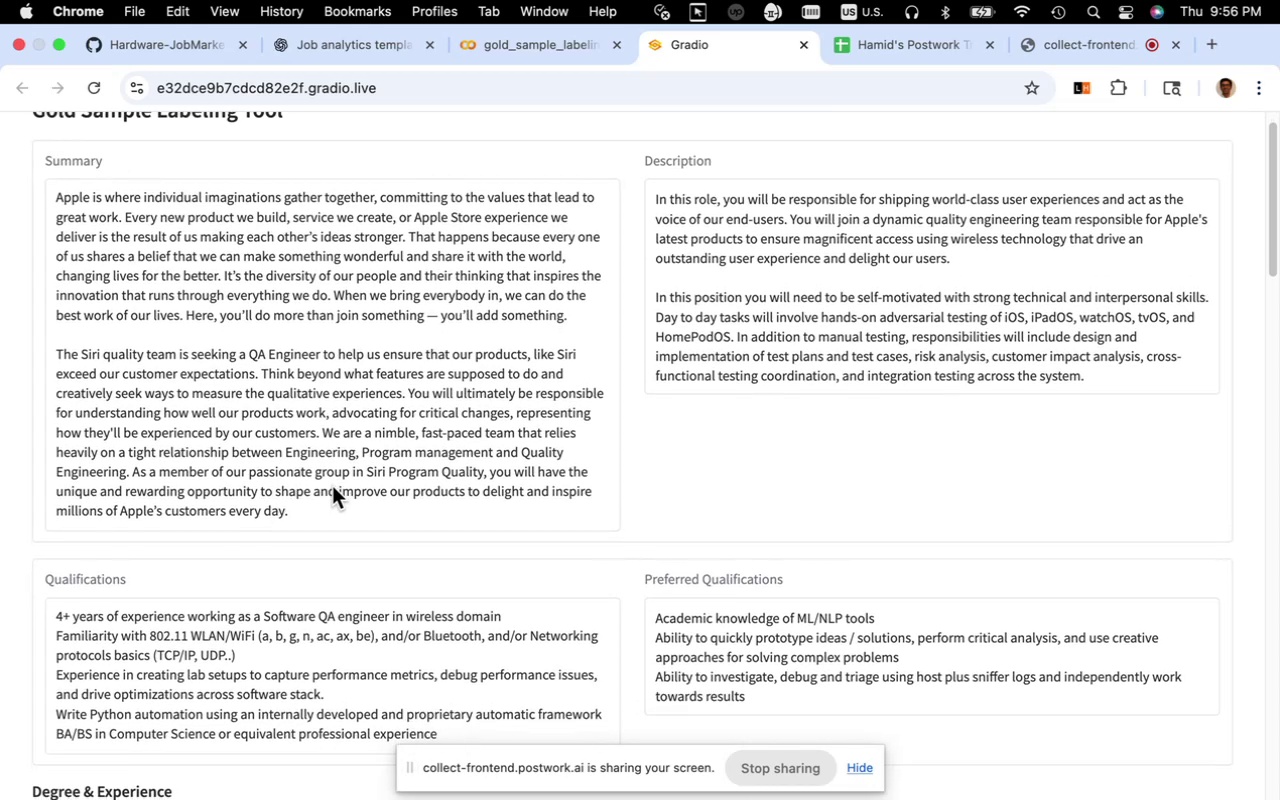 
wait(6.54)
 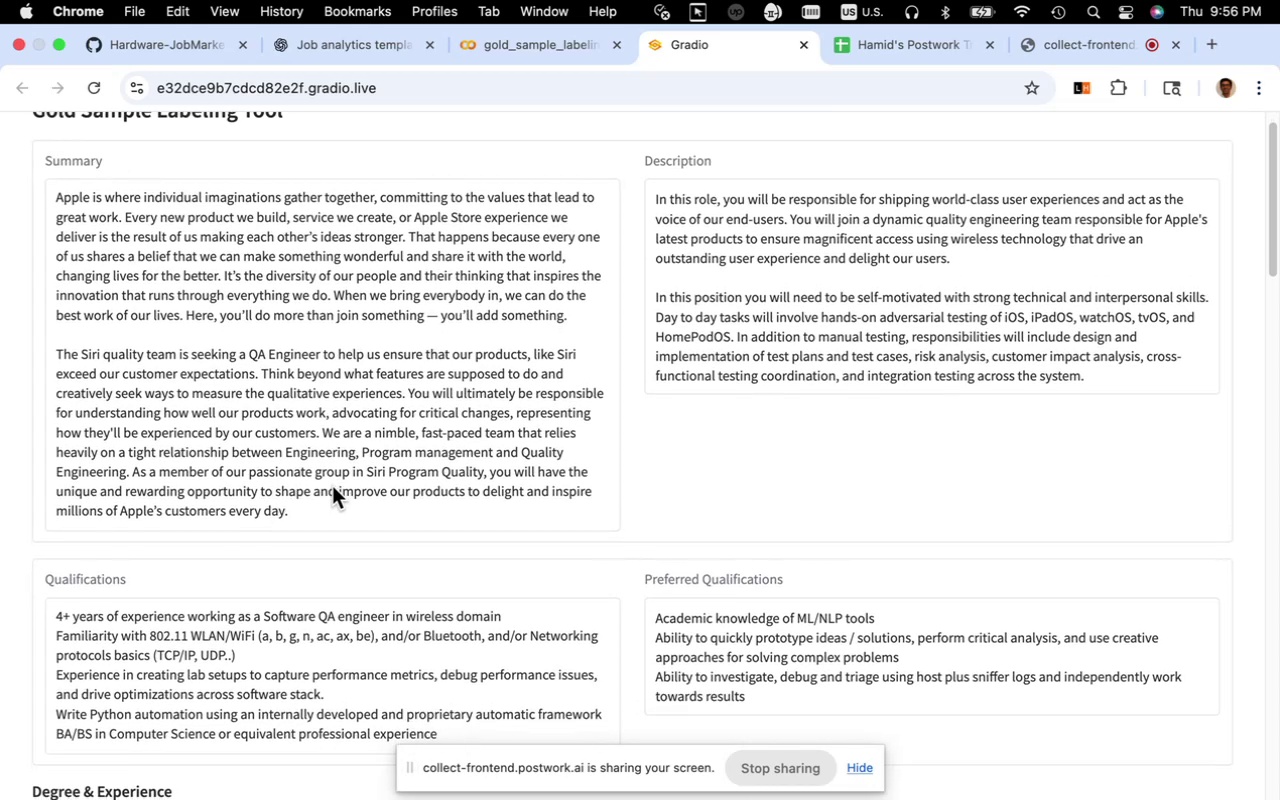 
scroll: coordinate [673, 452], scroll_direction: up, amount: 1.0
 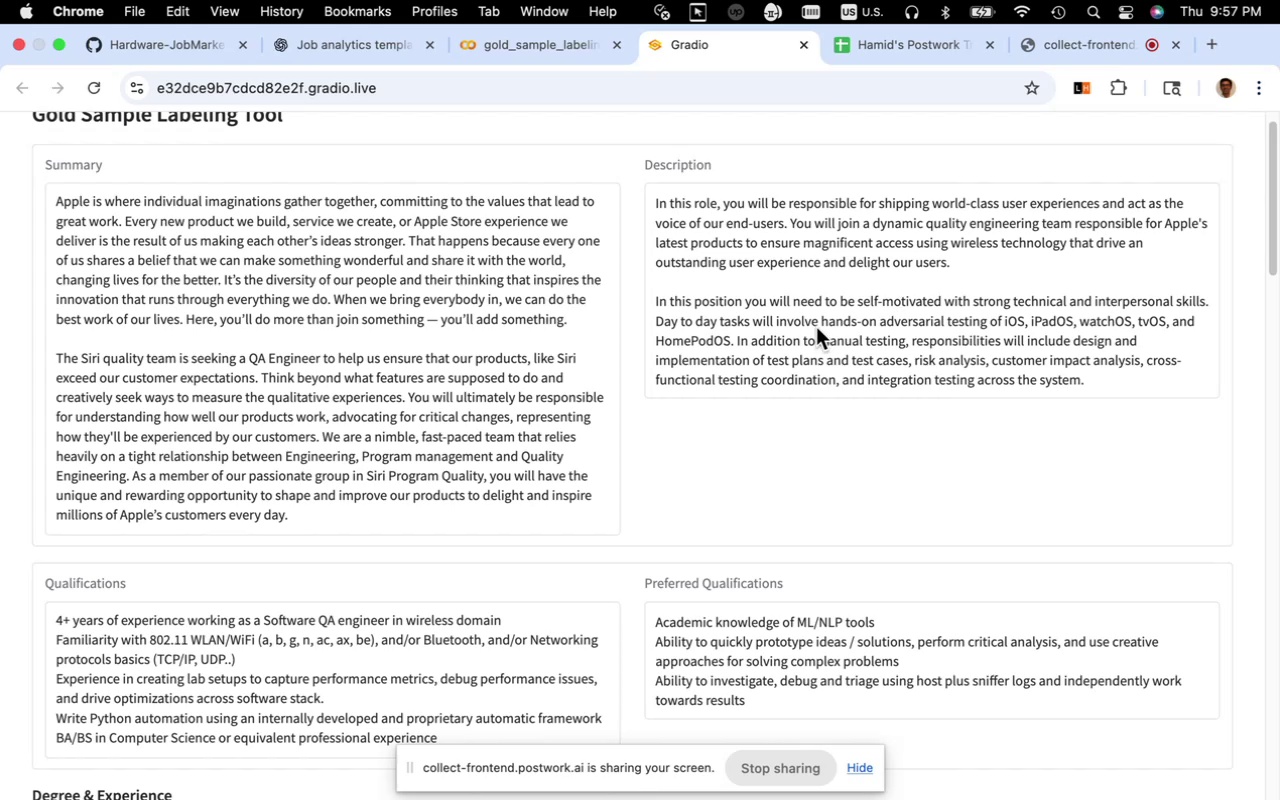 
wait(13.42)
 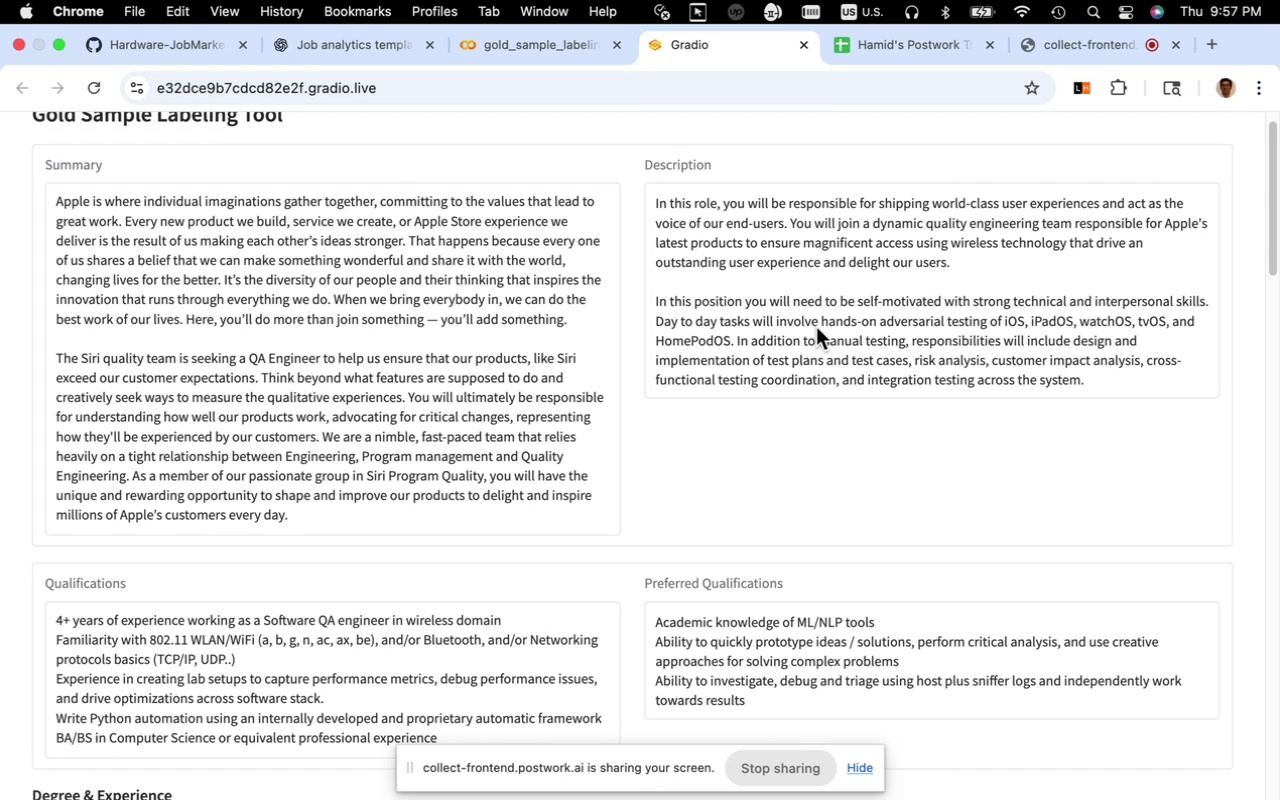 
left_click_drag(start_coordinate=[1005, 206], to_coordinate=[1091, 209])
 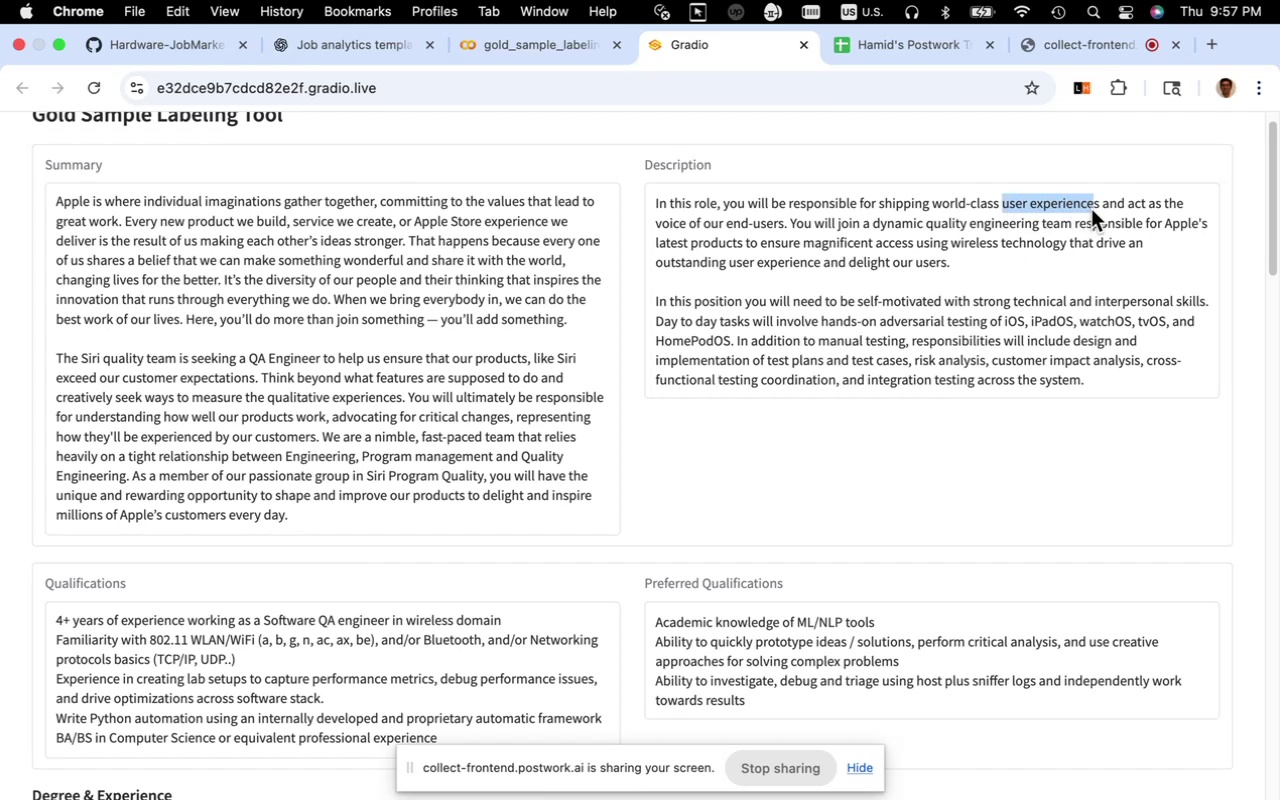 
key(Meta+C)
 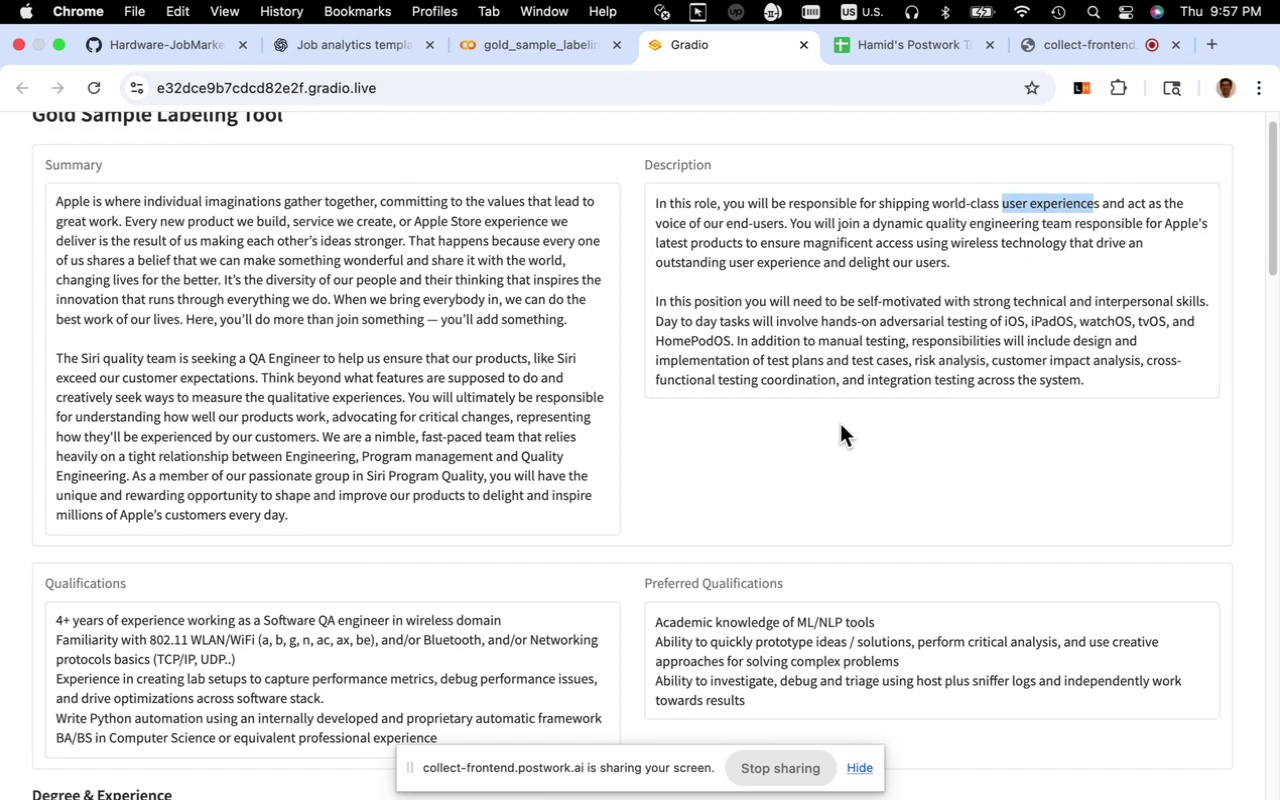 
scroll: coordinate [786, 445], scroll_direction: down, amount: 25.0
 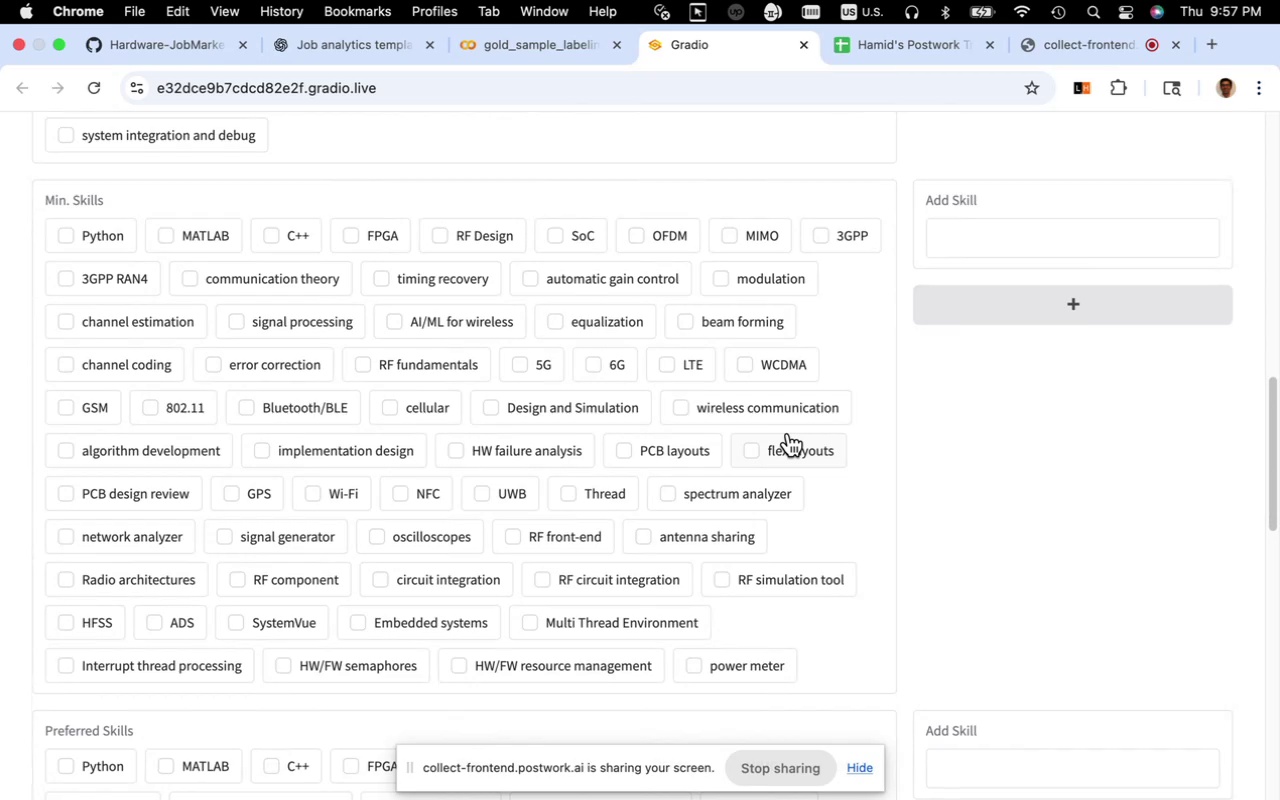 
wait(8.95)
 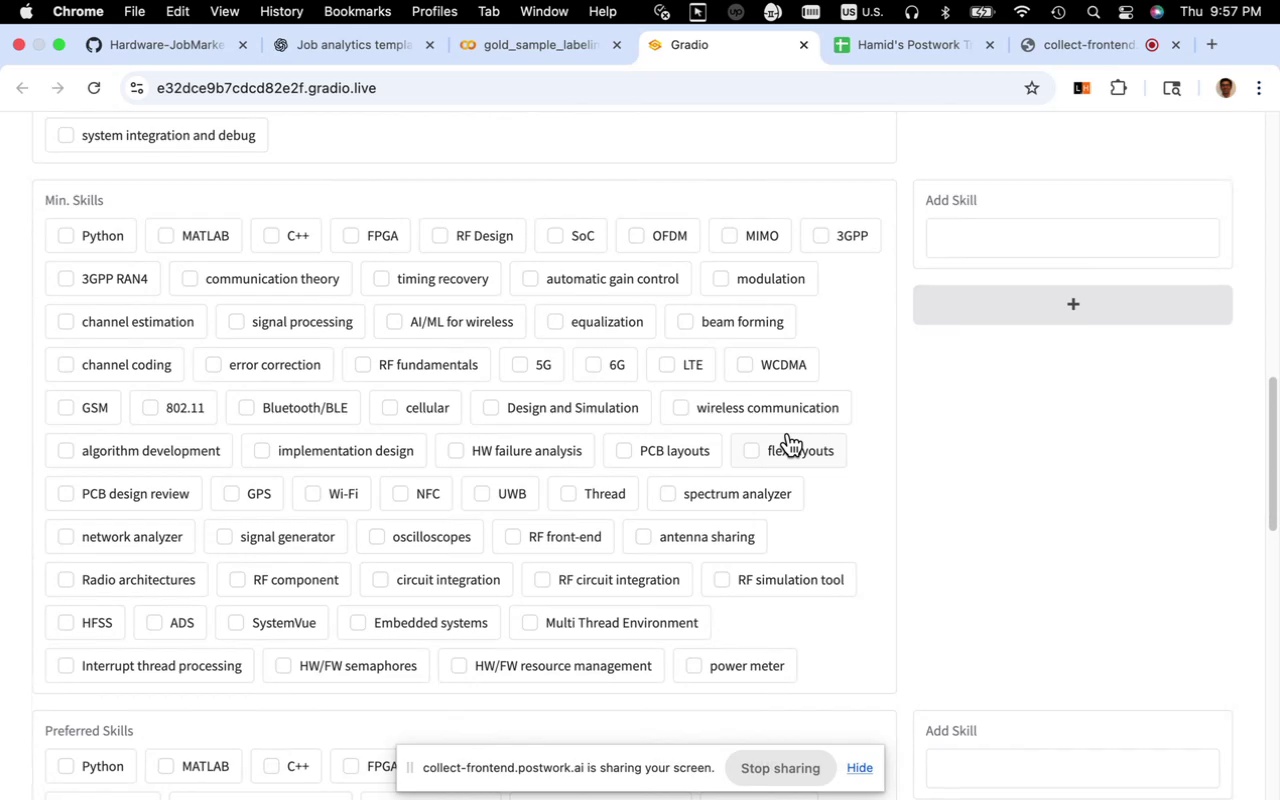 
scroll: coordinate [788, 434], scroll_direction: up, amount: 11.0
 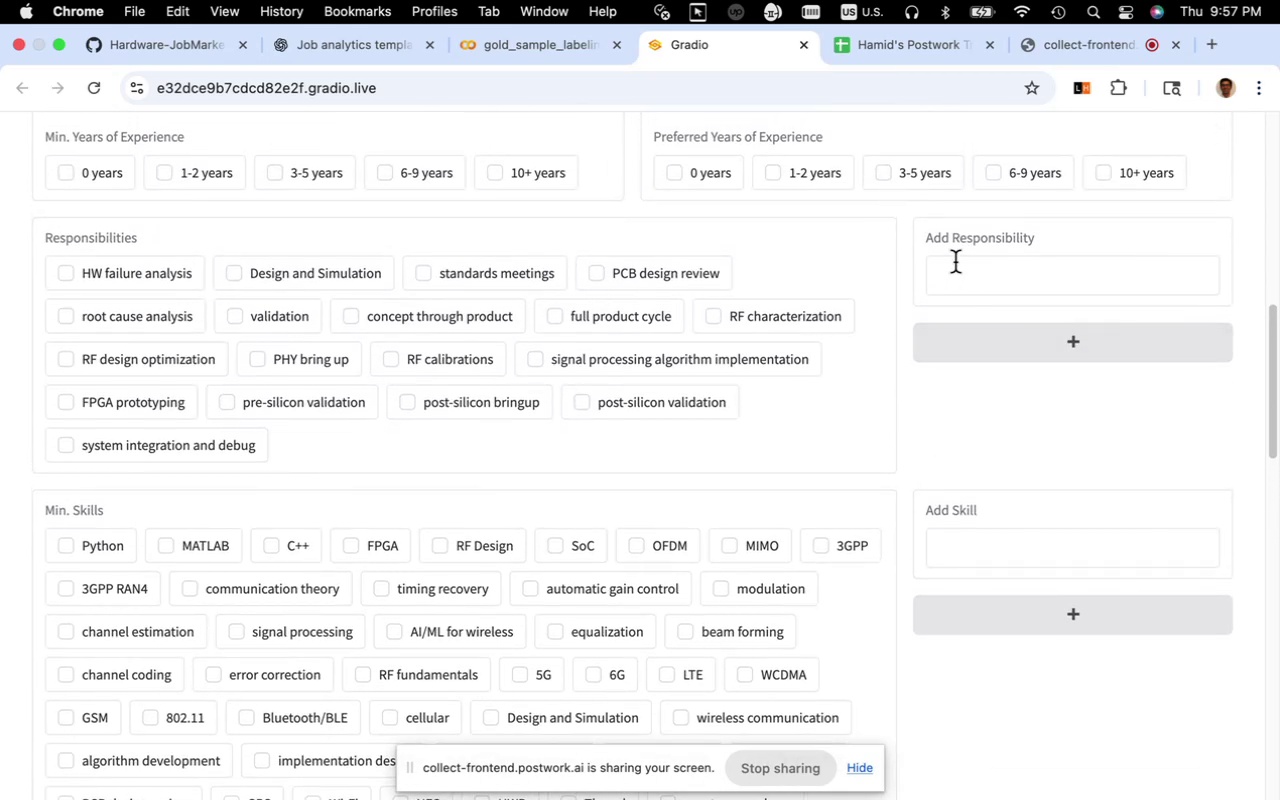 
left_click([955, 268])
 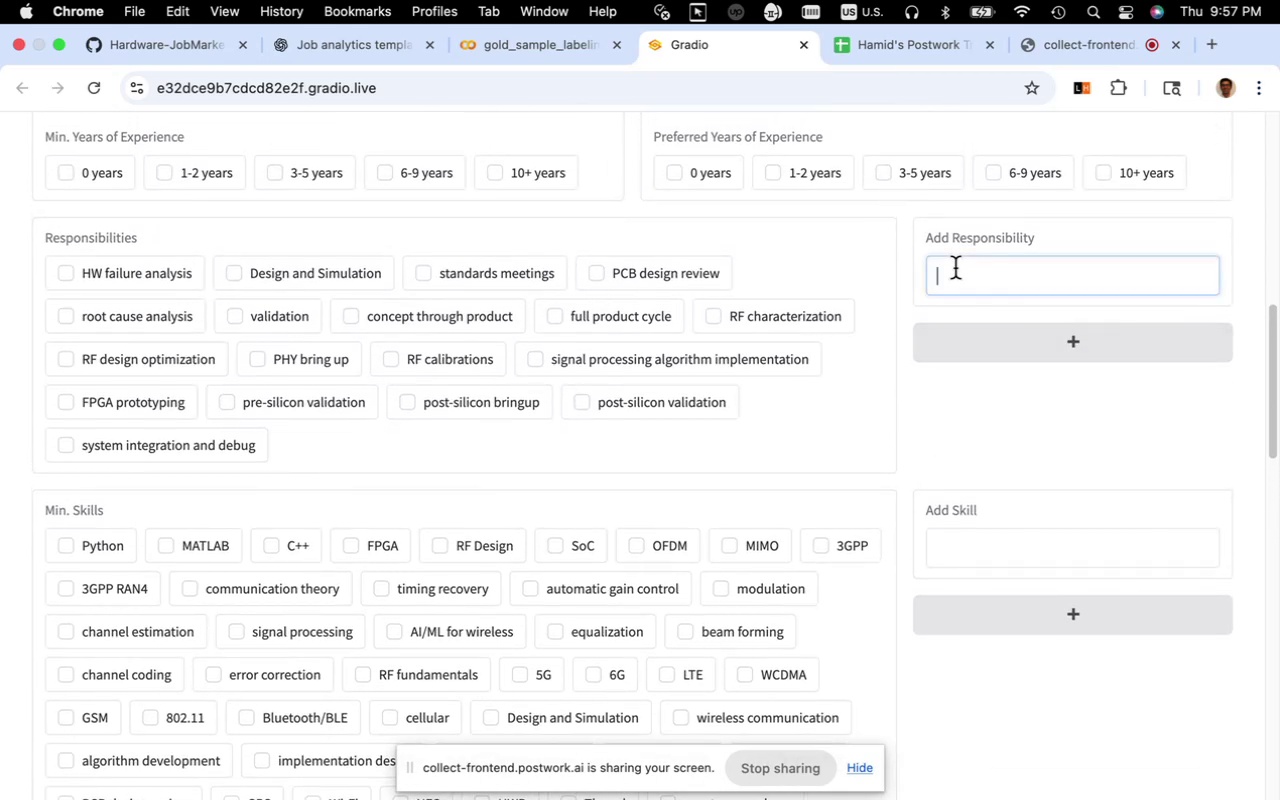 
key(Meta+V)
 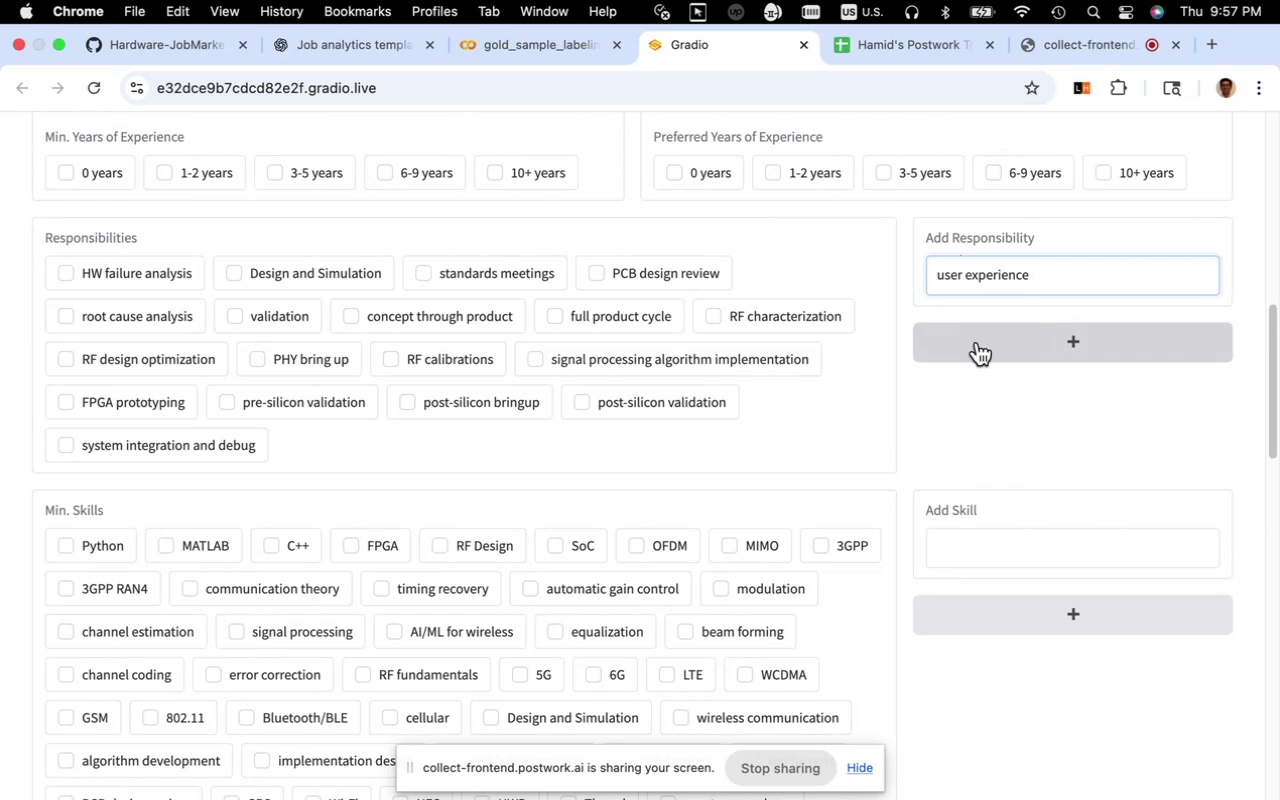 
left_click([977, 342])
 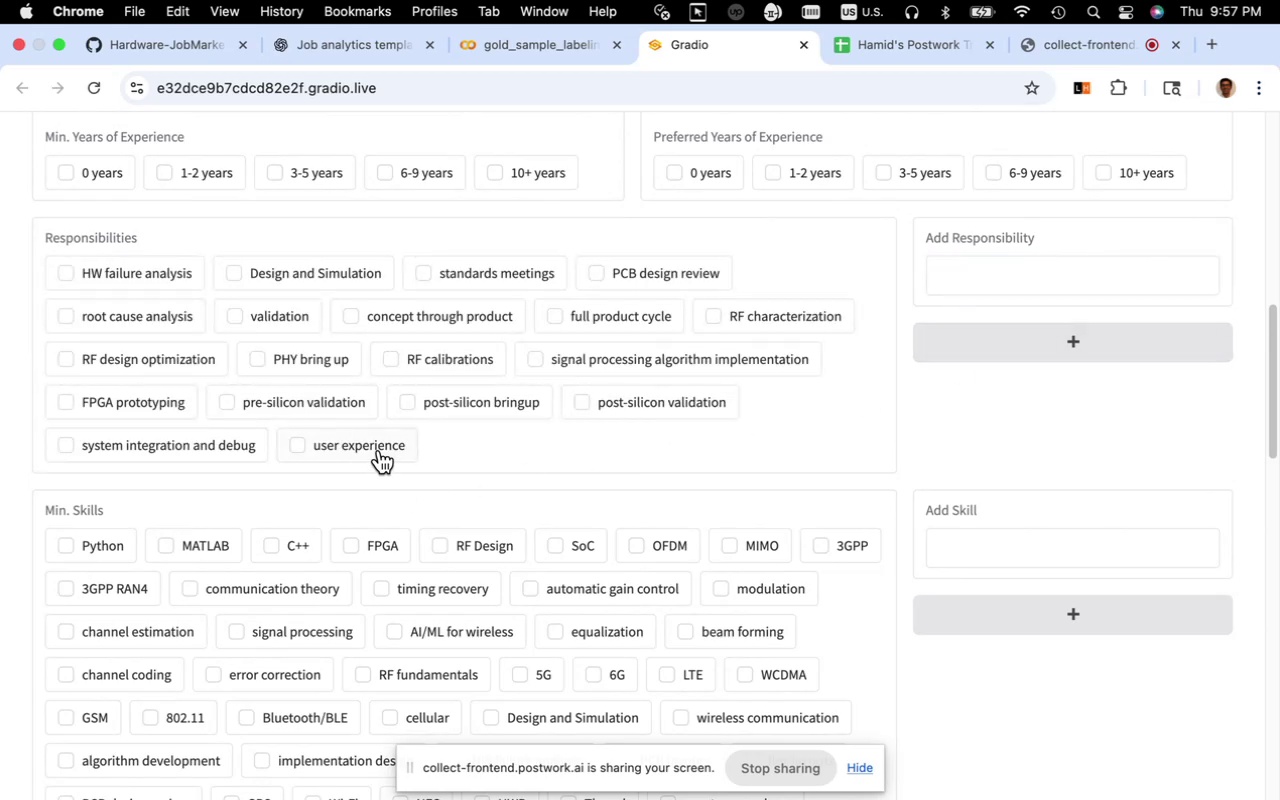 
scroll: coordinate [792, 467], scroll_direction: up, amount: 18.0
 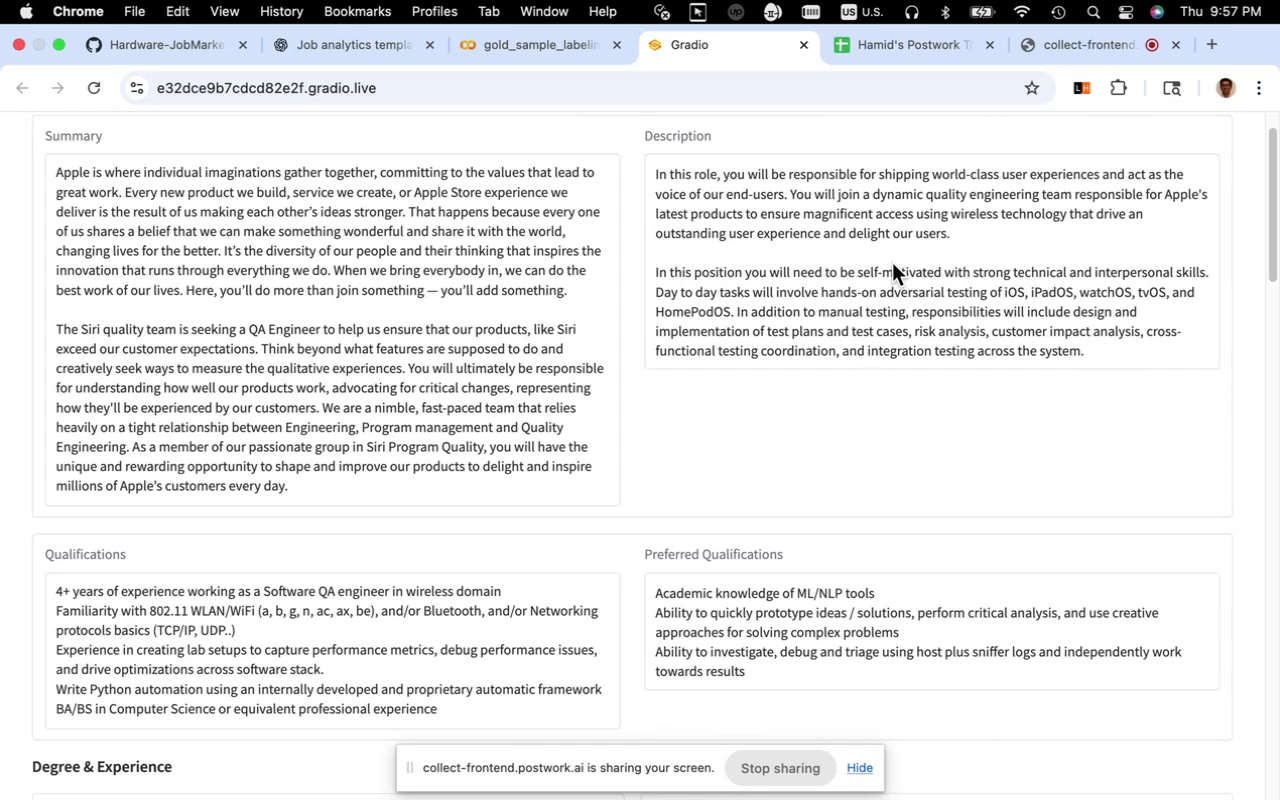 
wait(12.58)
 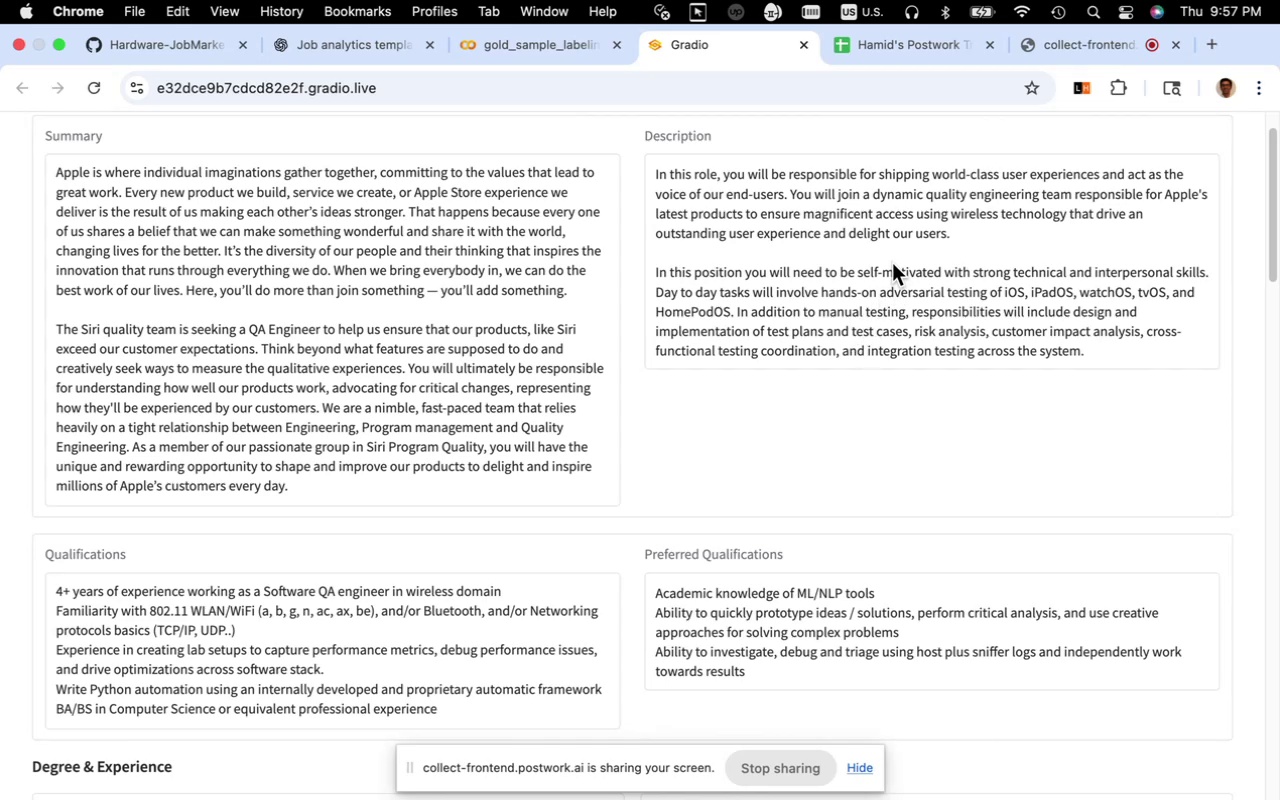 
left_click_drag(start_coordinate=[928, 197], to_coordinate=[1071, 193])
 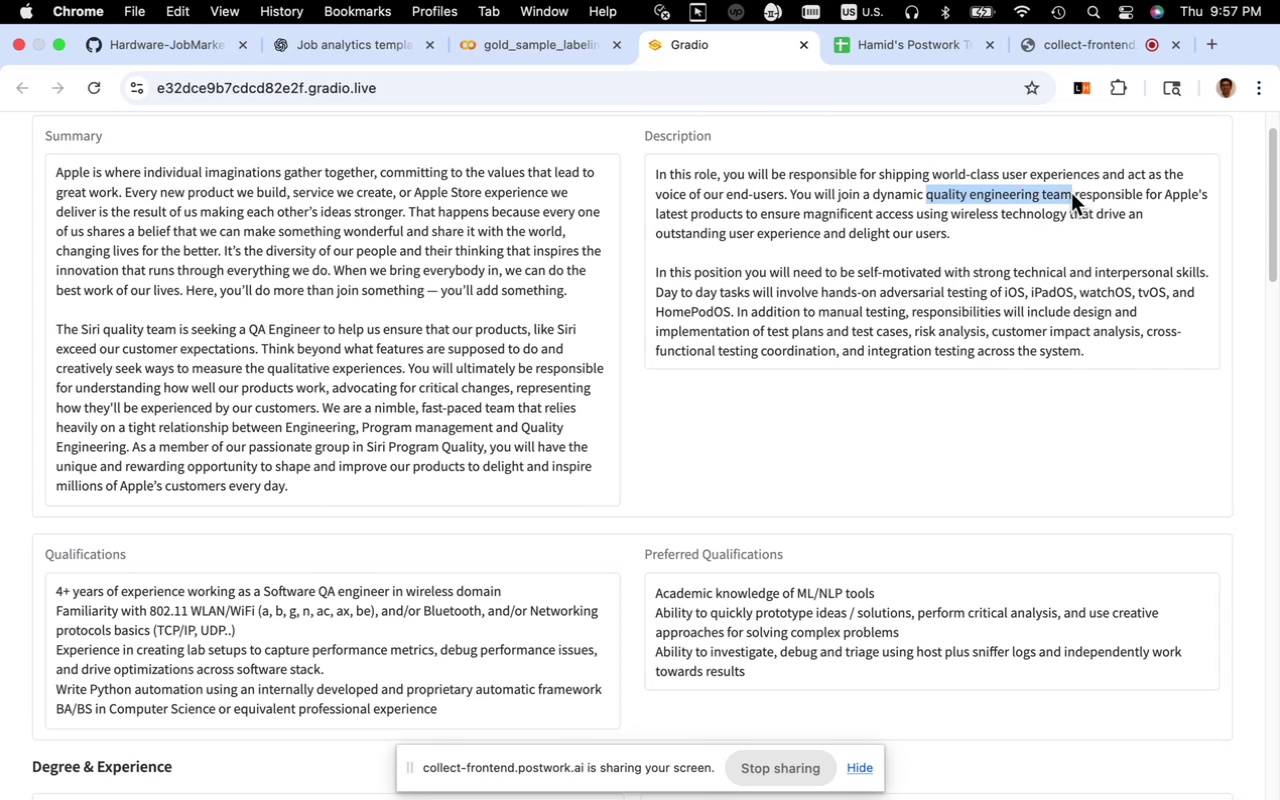 
key(Meta+C)
 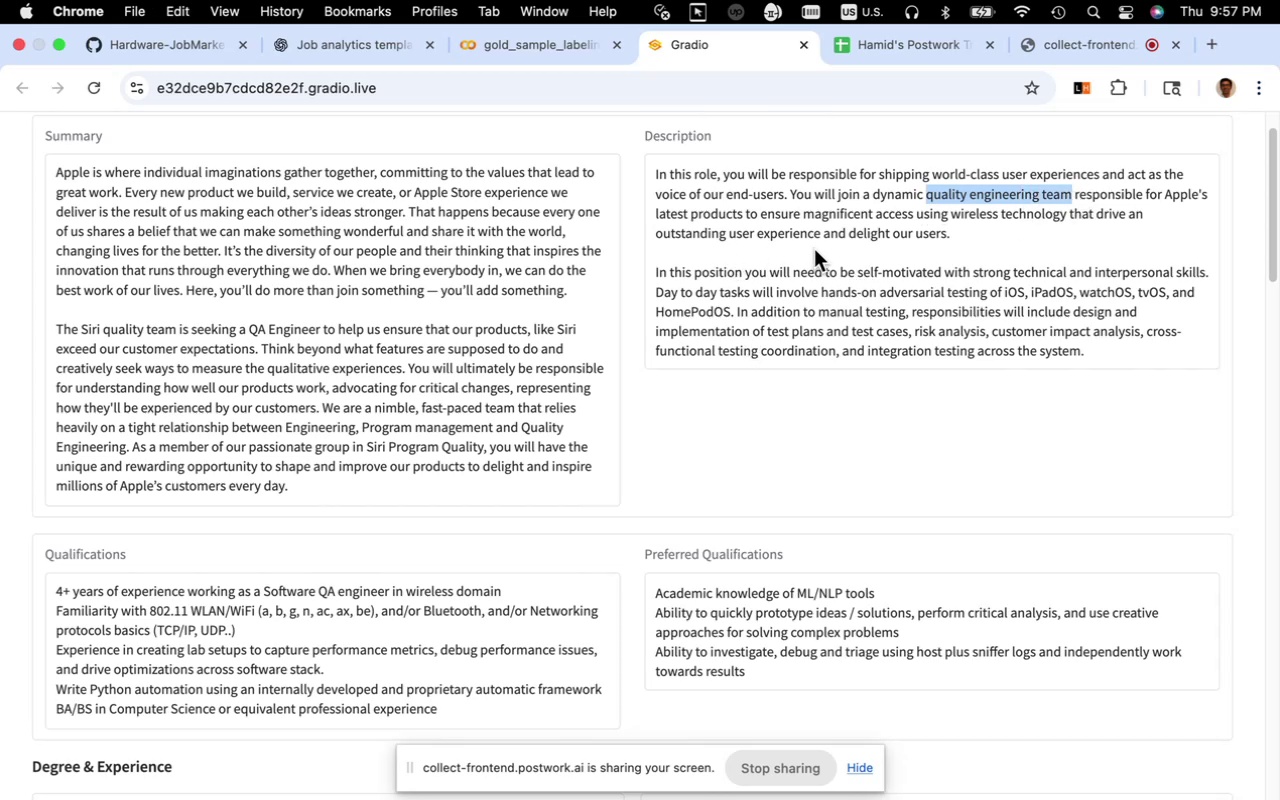 
wait(10.36)
 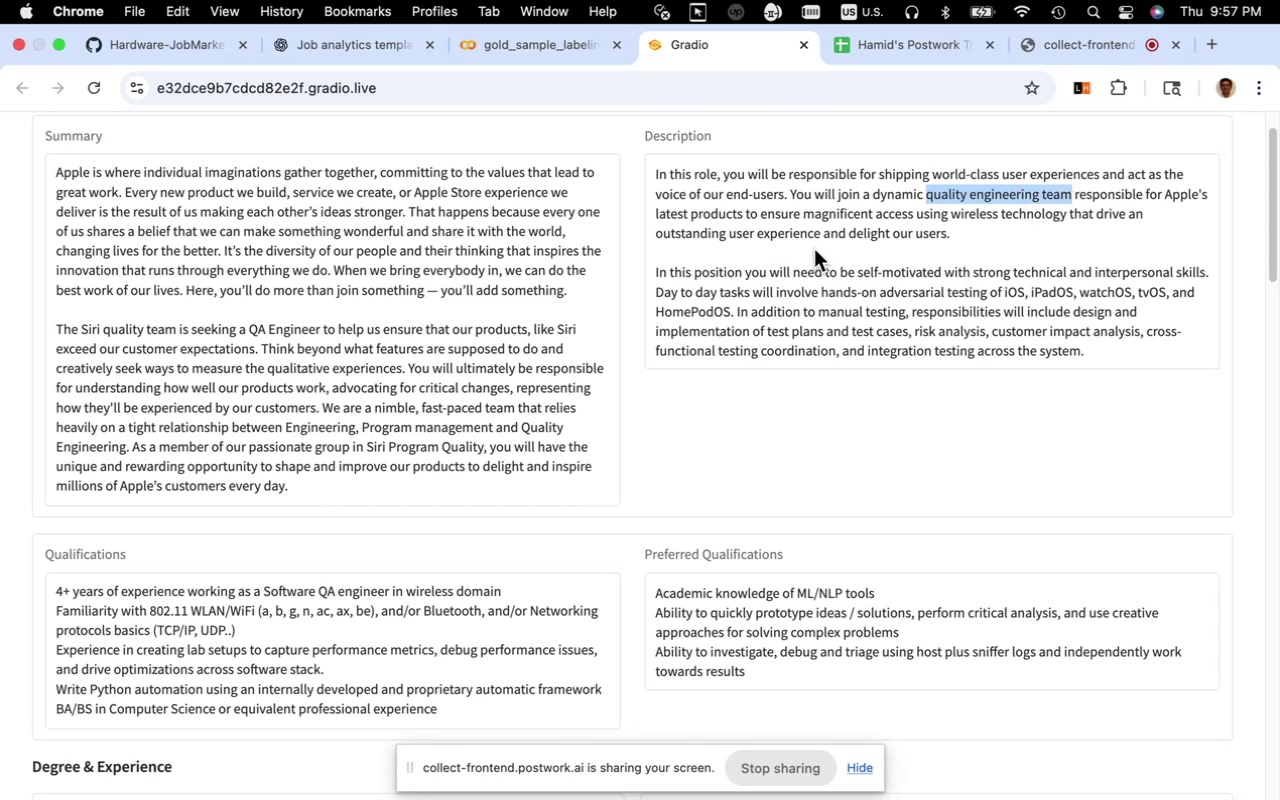 
scroll: coordinate [557, 394], scroll_direction: down, amount: 55.0
 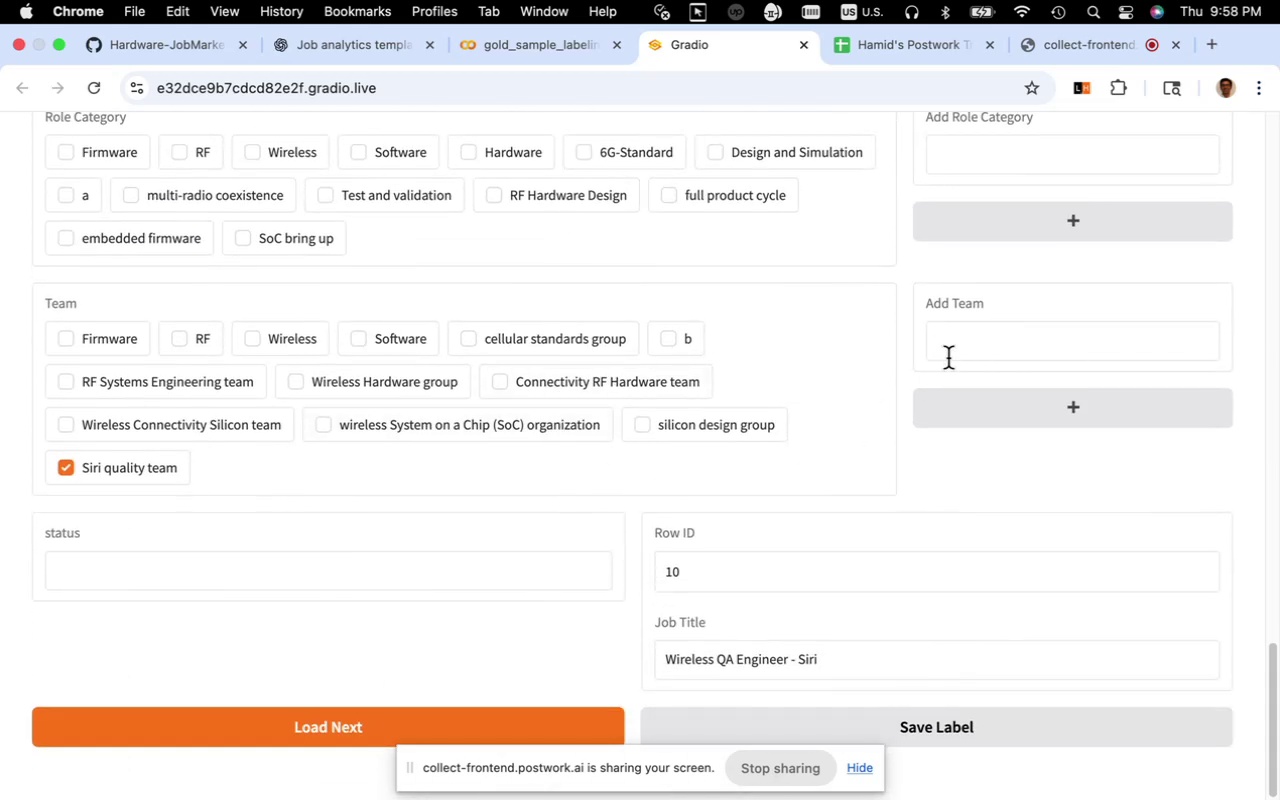 
left_click([953, 351])
 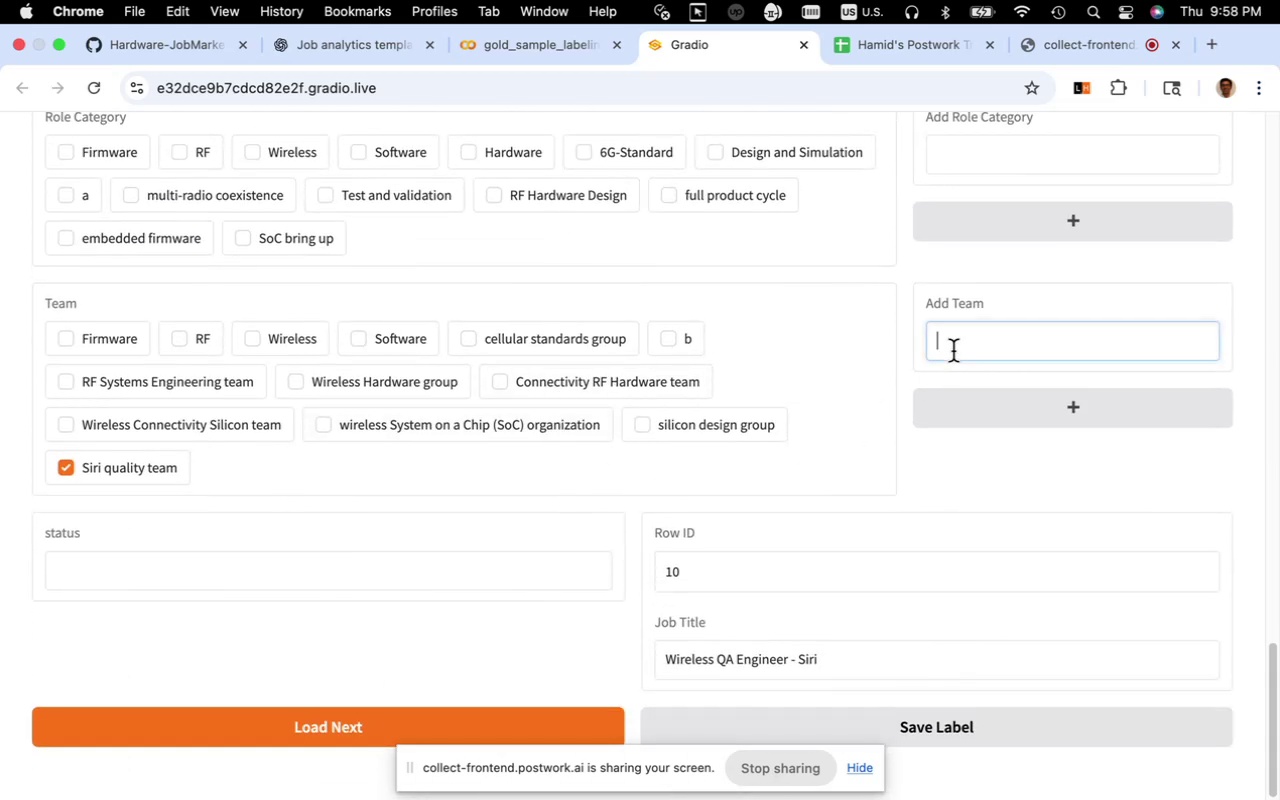 
key(Meta+V)
 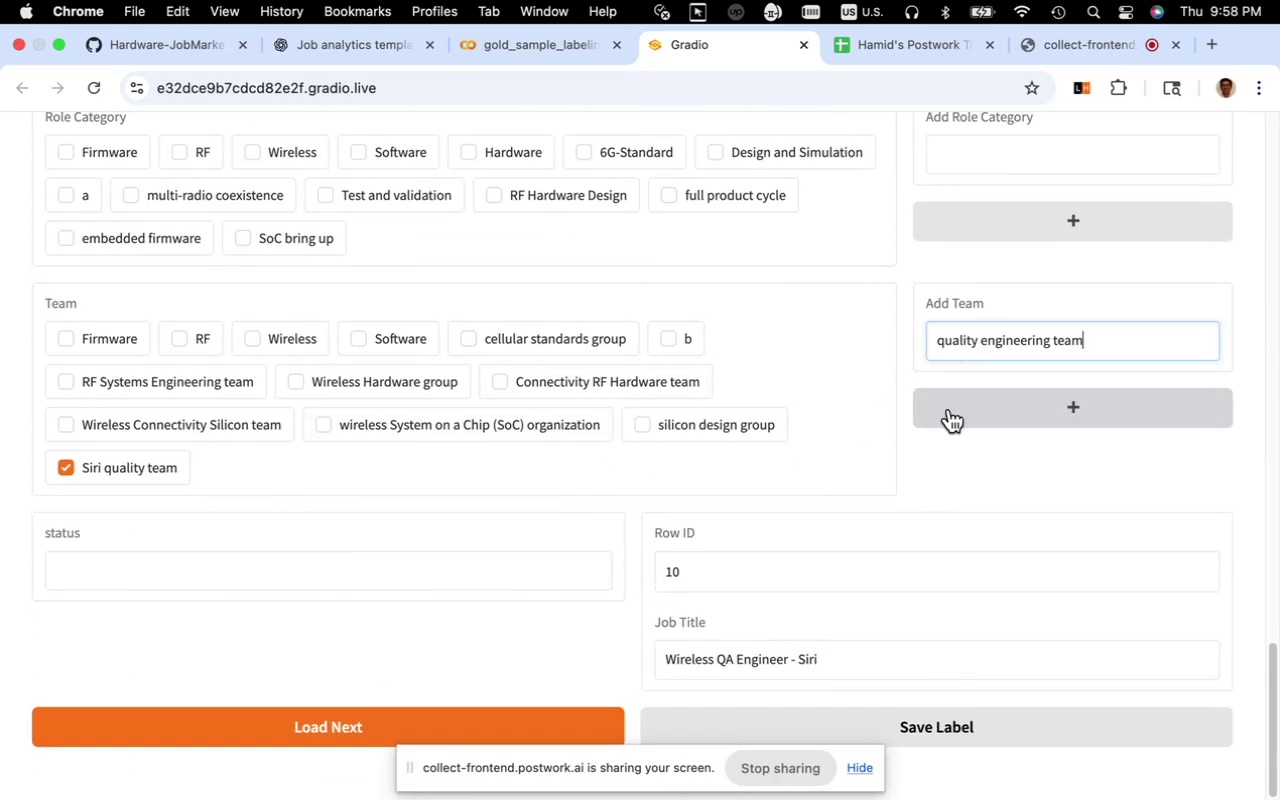 
left_click([961, 411])
 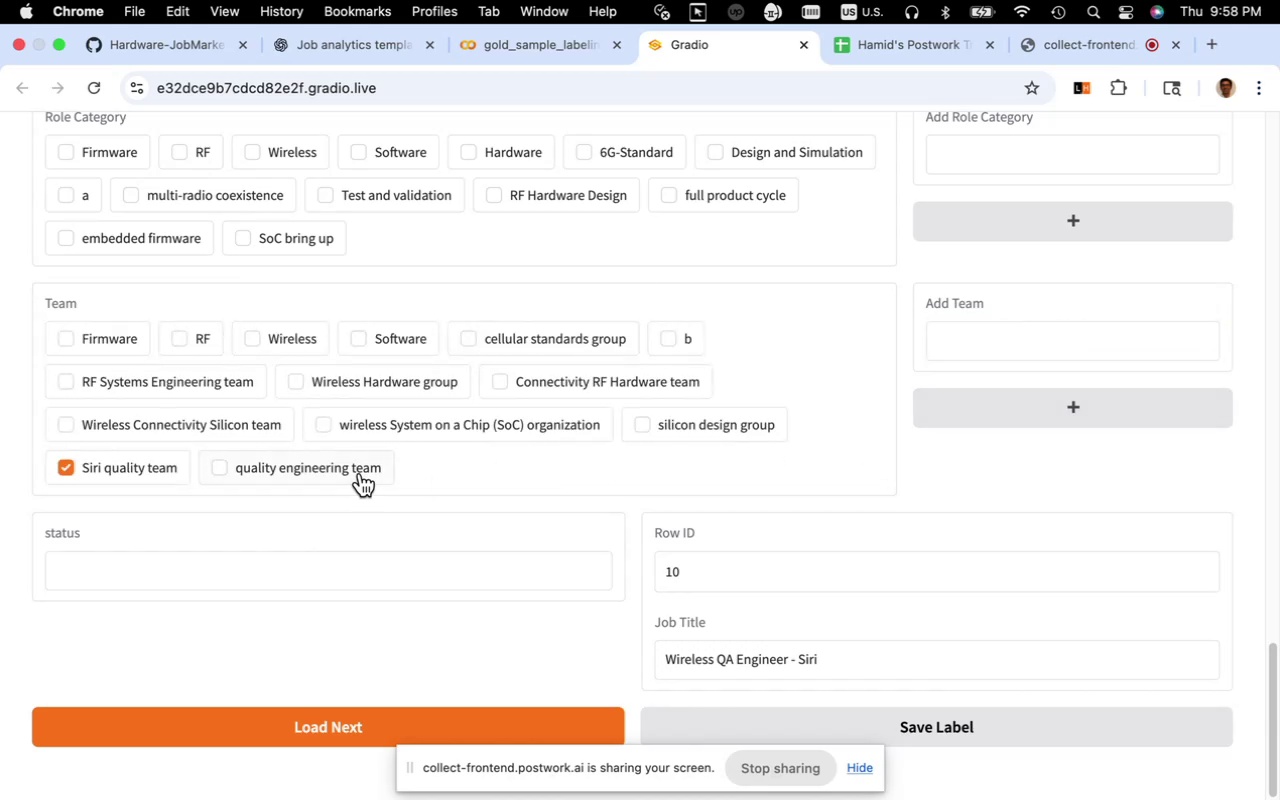 
scroll: coordinate [938, 425], scroll_direction: up, amount: 56.0
 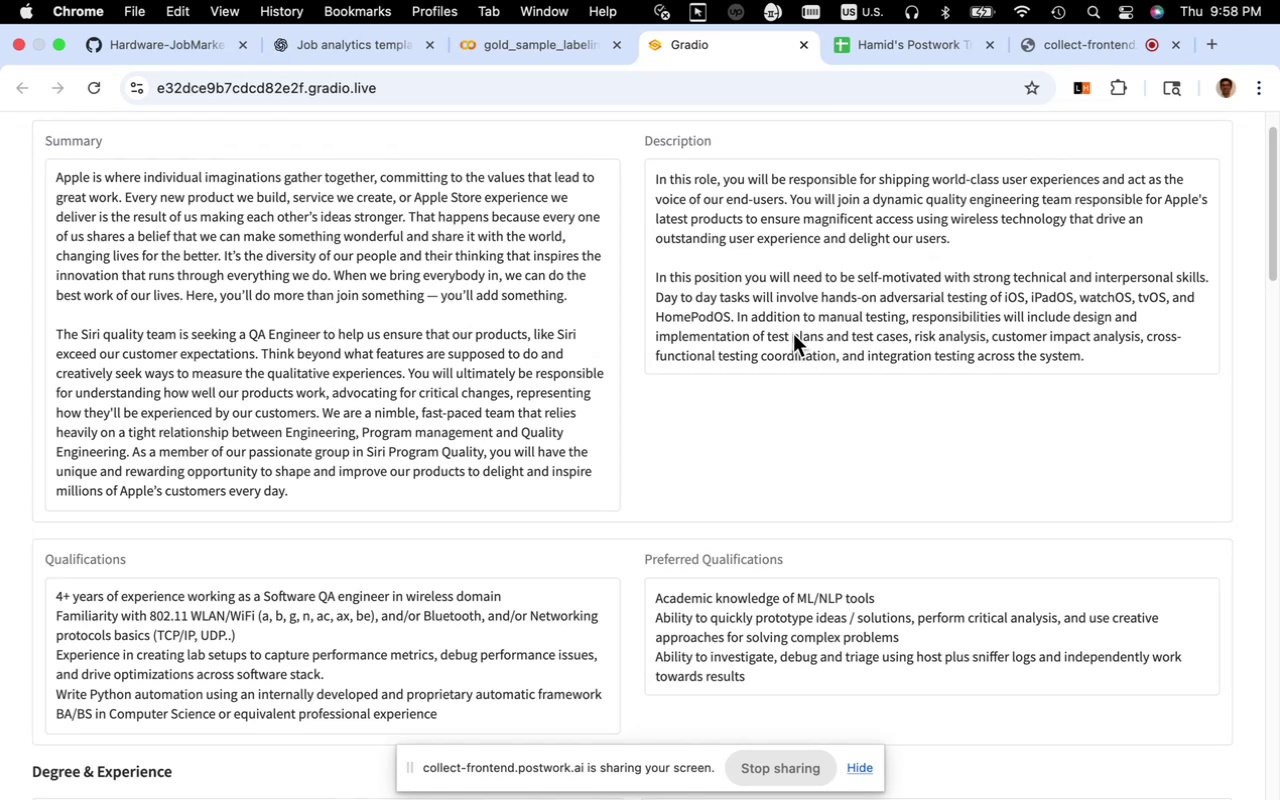 
wait(20.77)
 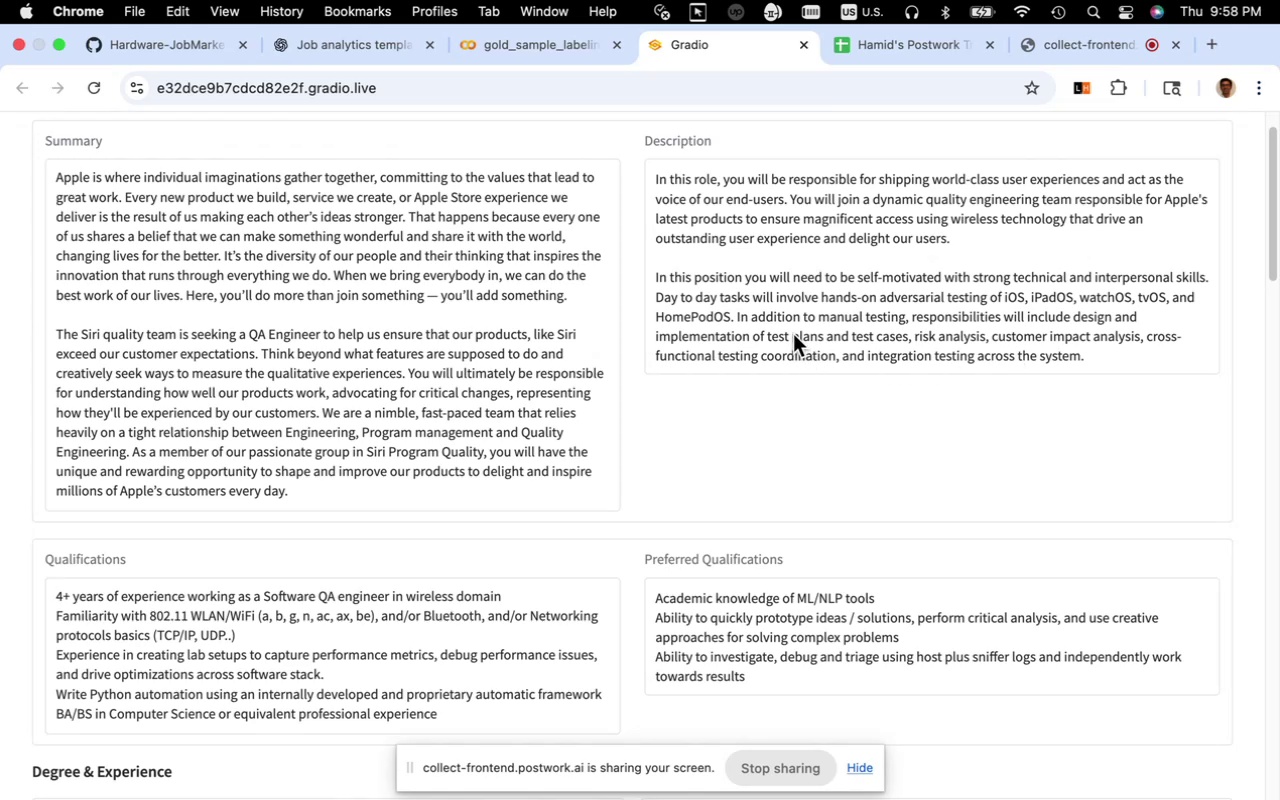 
left_click_drag(start_coordinate=[987, 302], to_coordinate=[820, 295])
 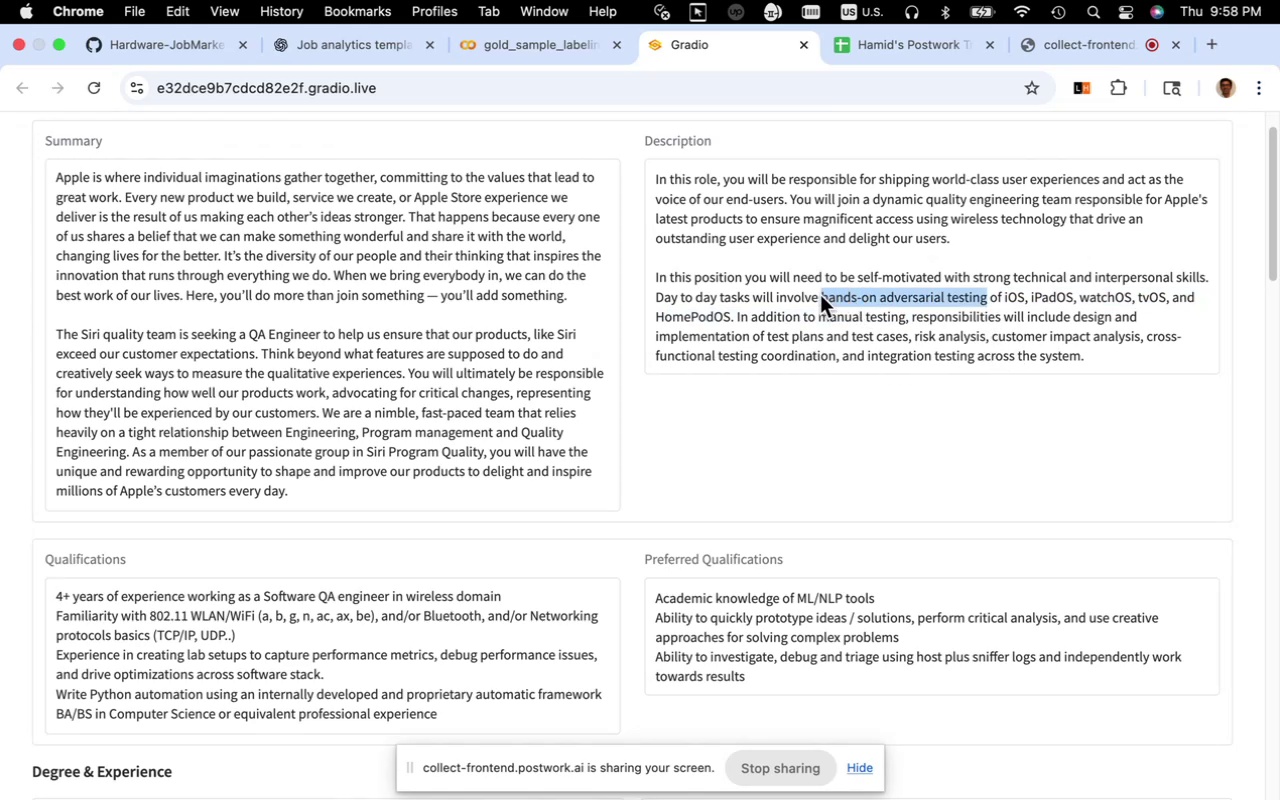 
key(Meta+C)
 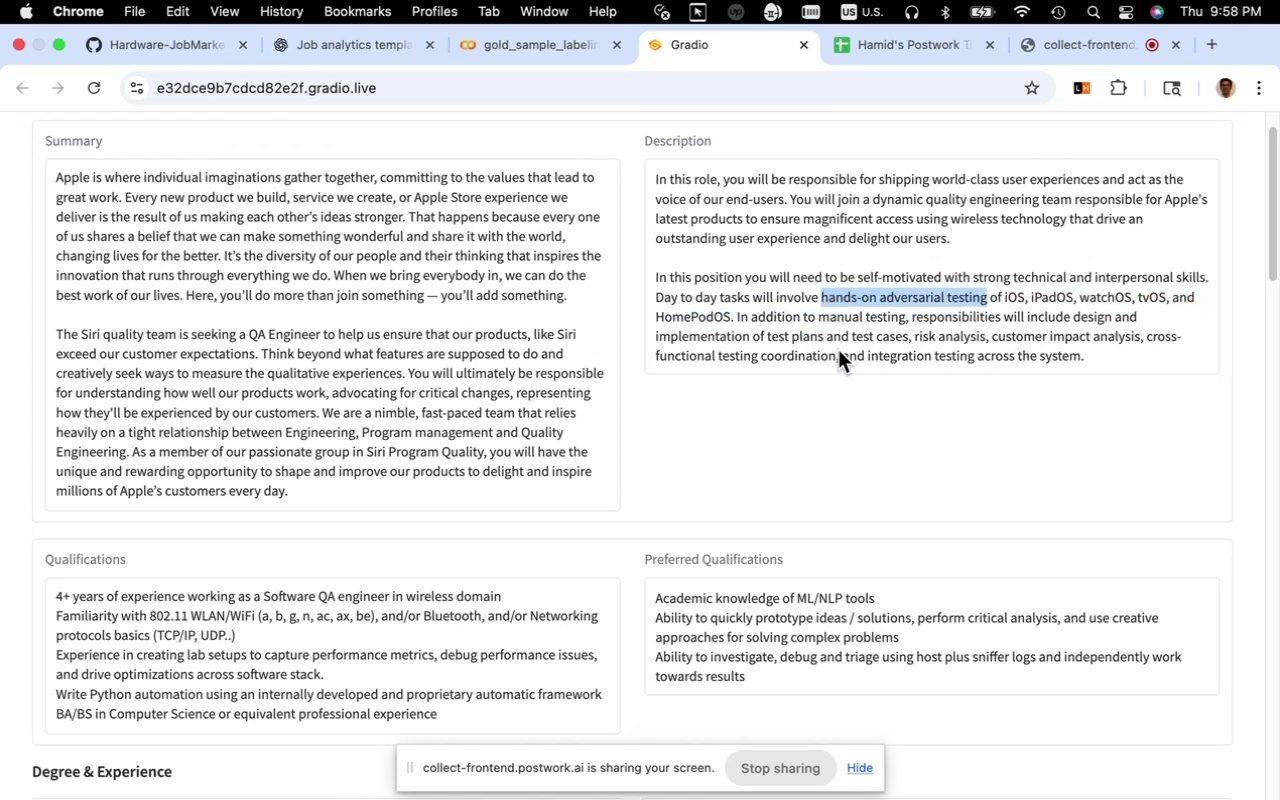 
scroll: coordinate [842, 357], scroll_direction: down, amount: 15.0
 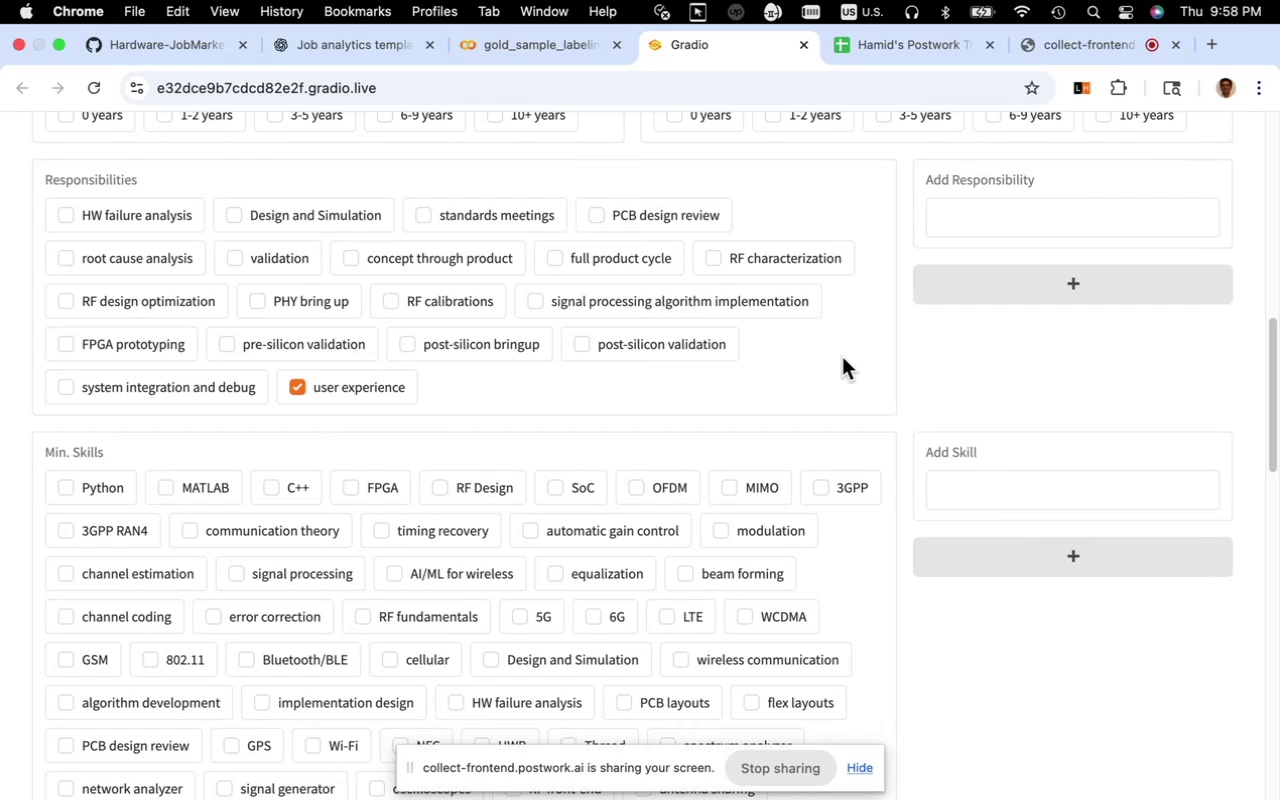 
scroll: coordinate [842, 357], scroll_direction: up, amount: 3.0
 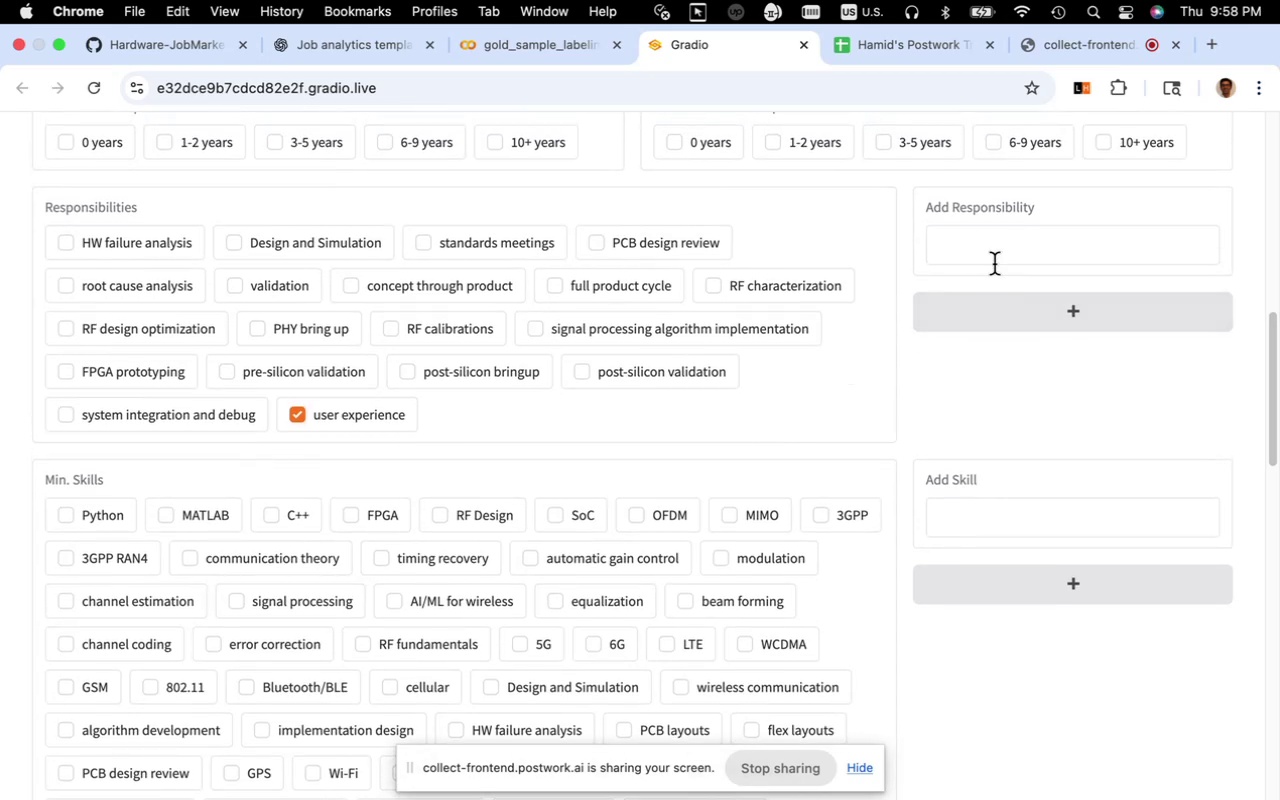 
left_click([987, 252])
 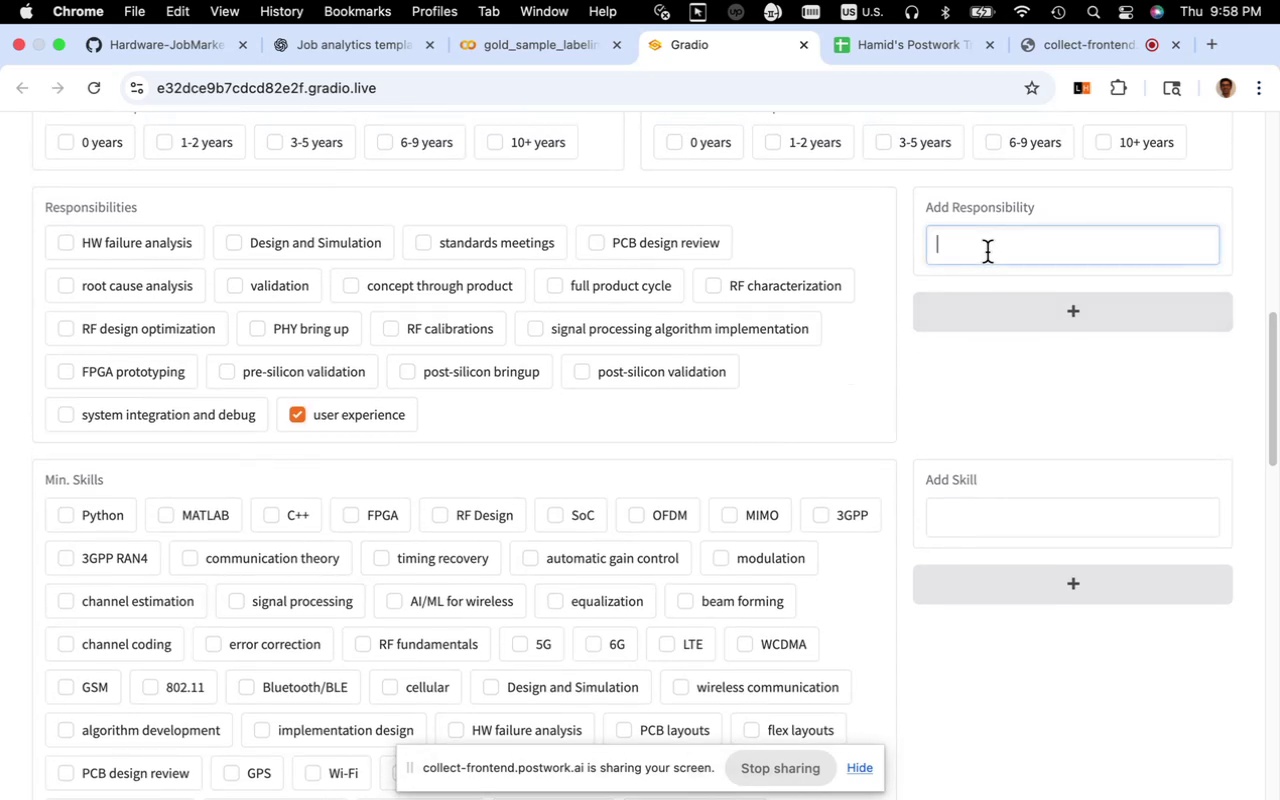 
key(Meta+V)
 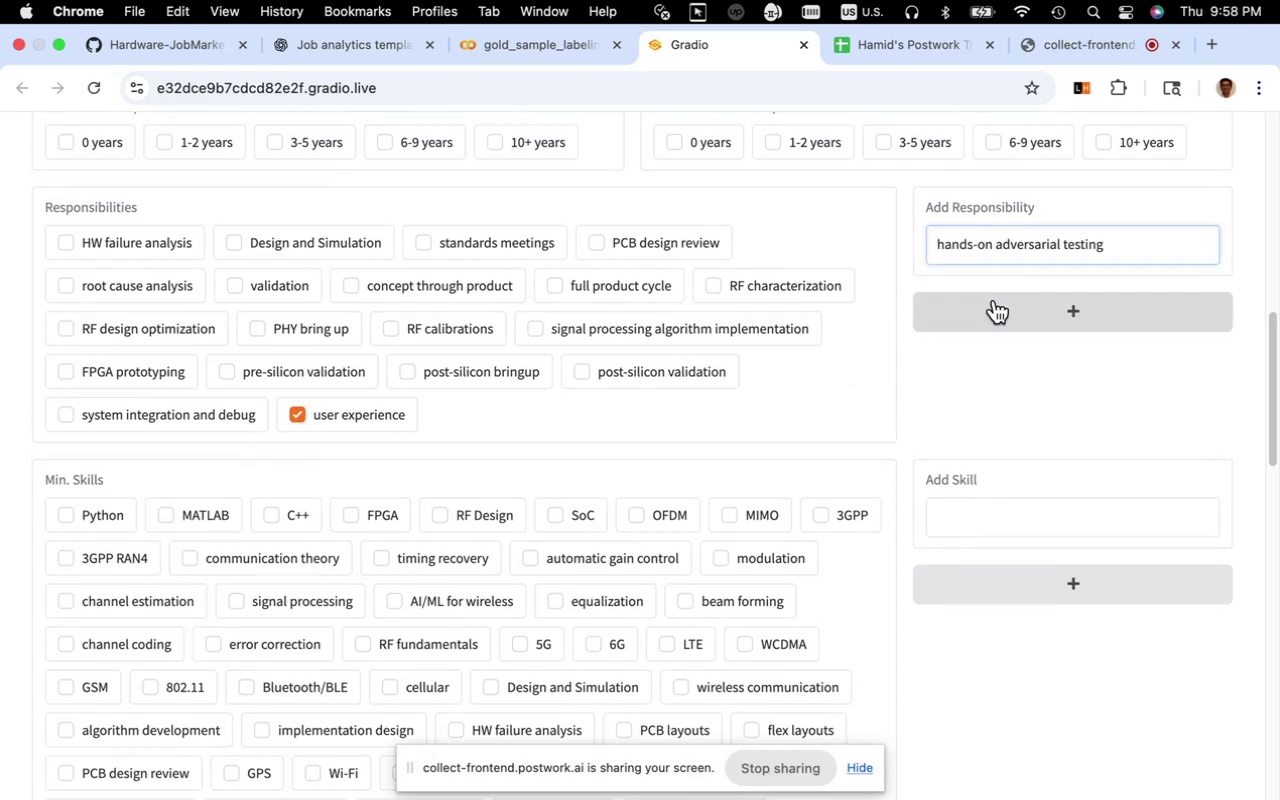 
left_click([995, 301])
 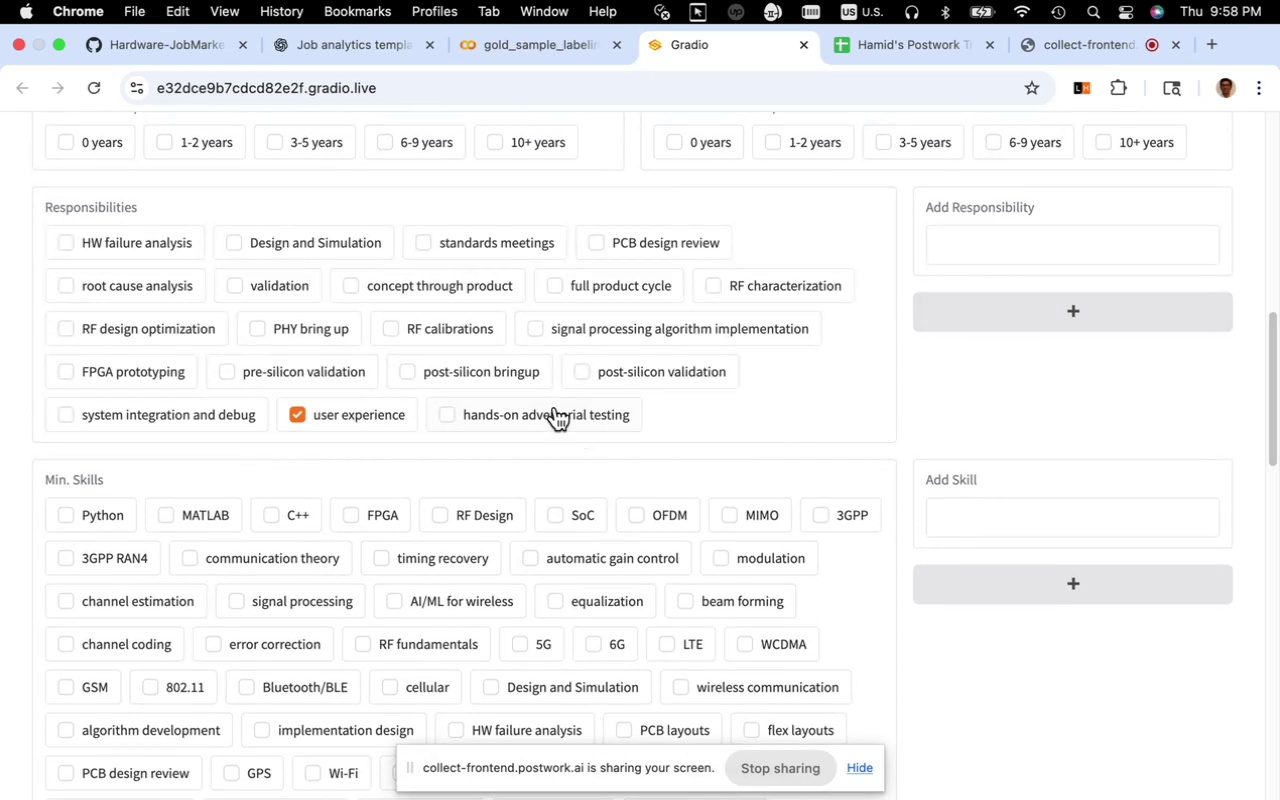 
scroll: coordinate [952, 414], scroll_direction: up, amount: 21.0
 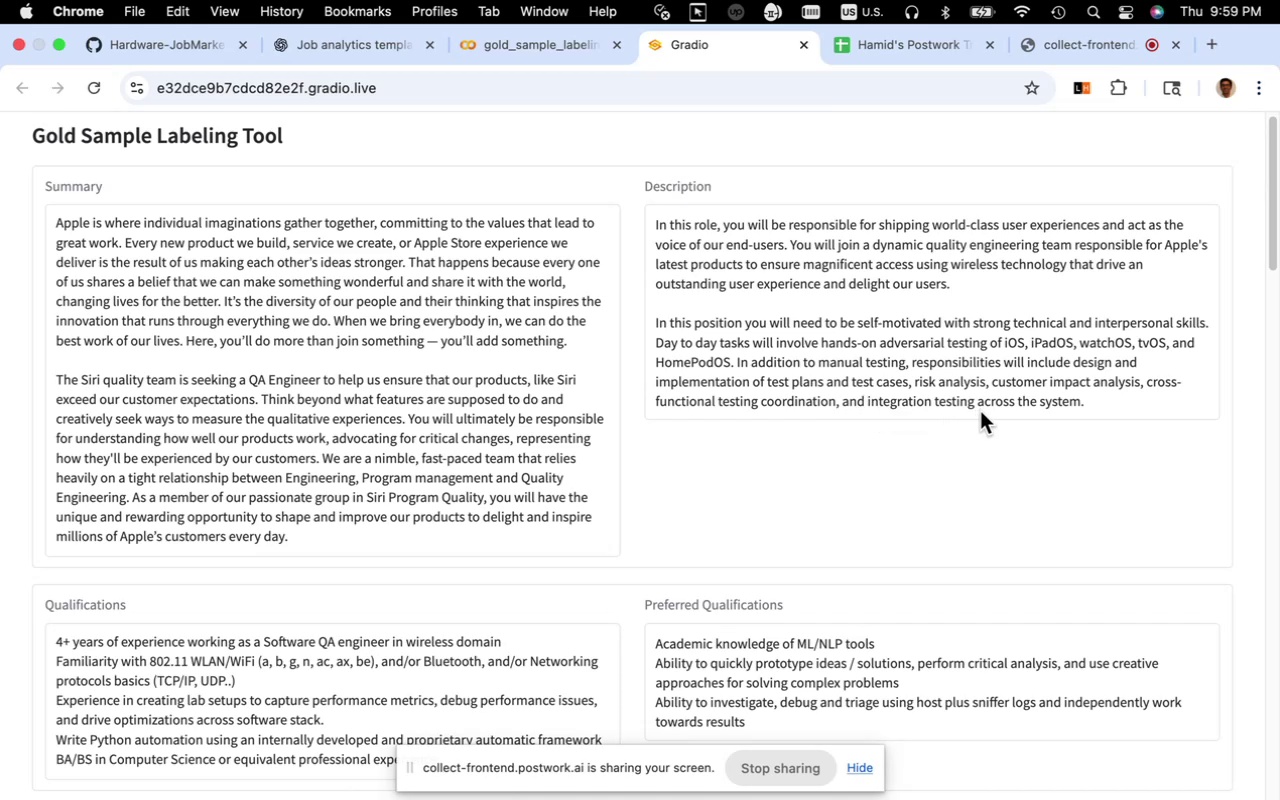 
wait(25.14)
 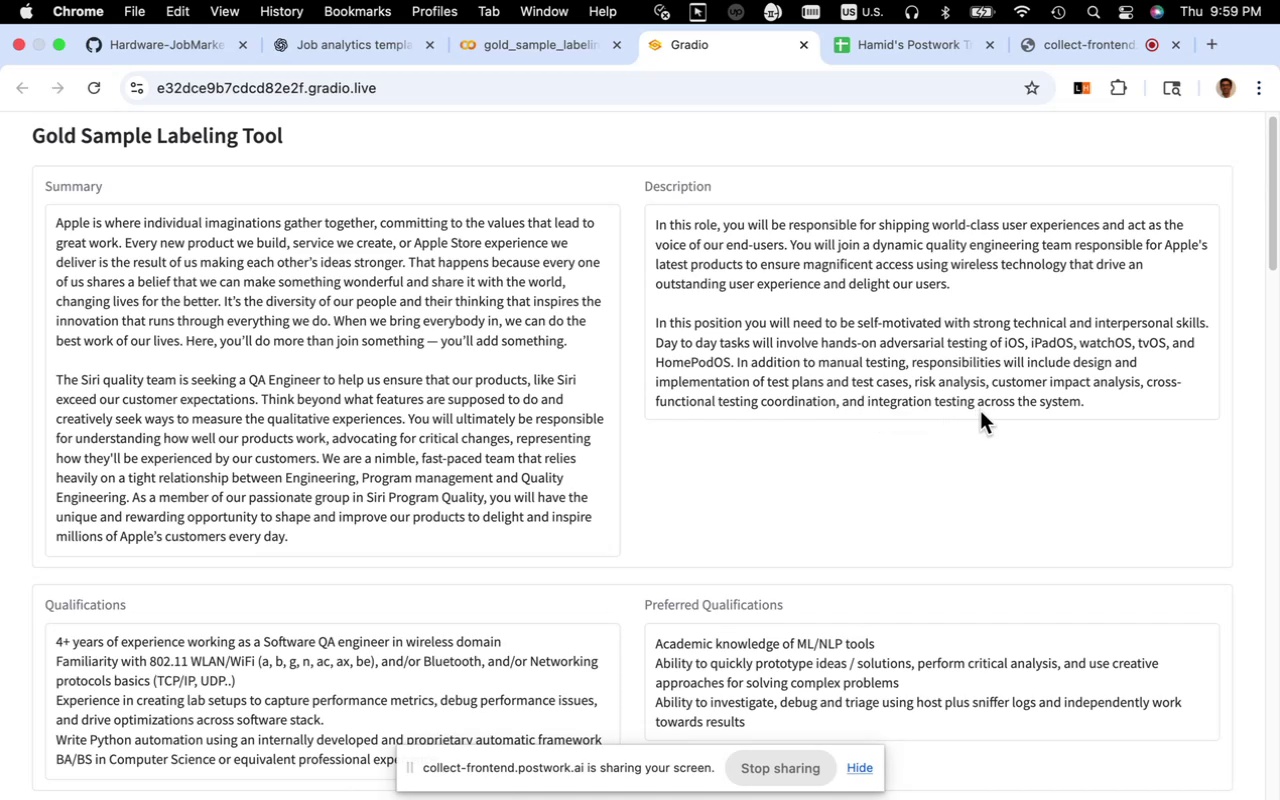 
left_click_drag(start_coordinate=[905, 370], to_coordinate=[835, 375])
 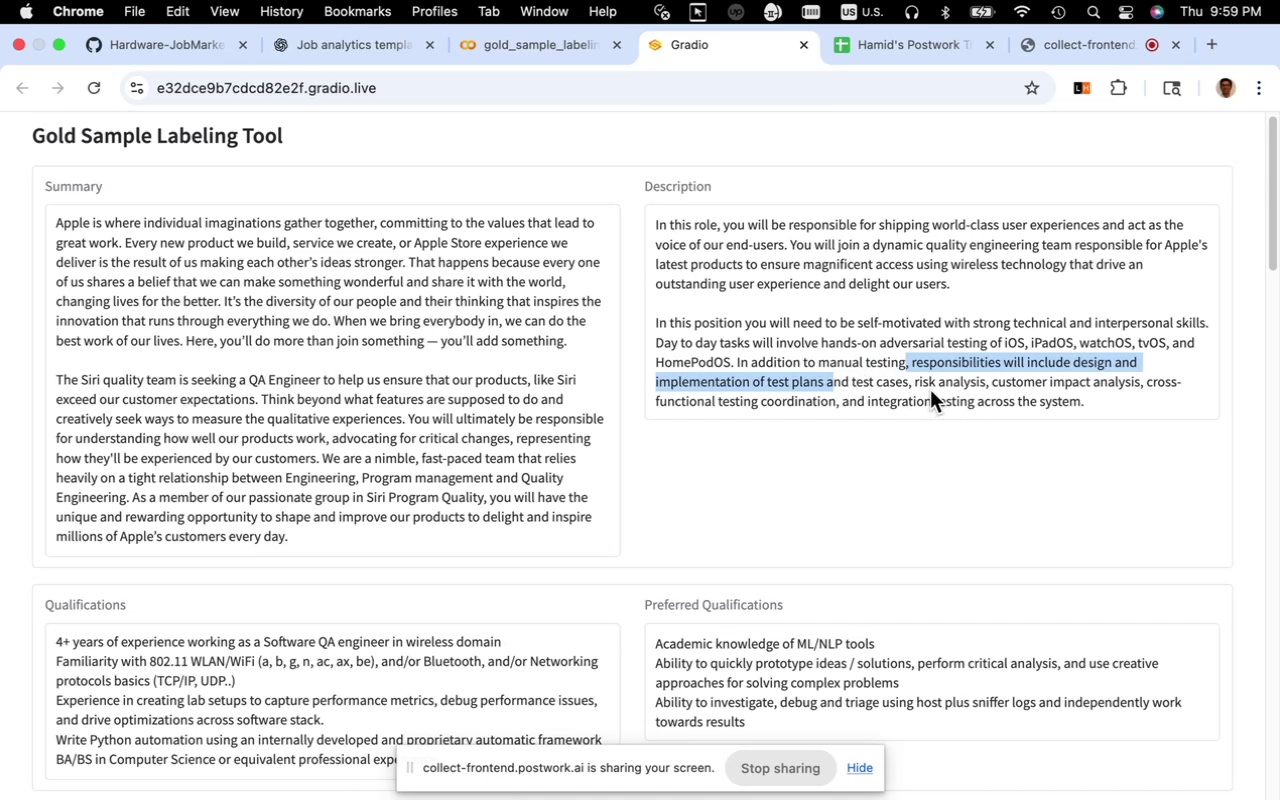 
left_click([930, 390])
 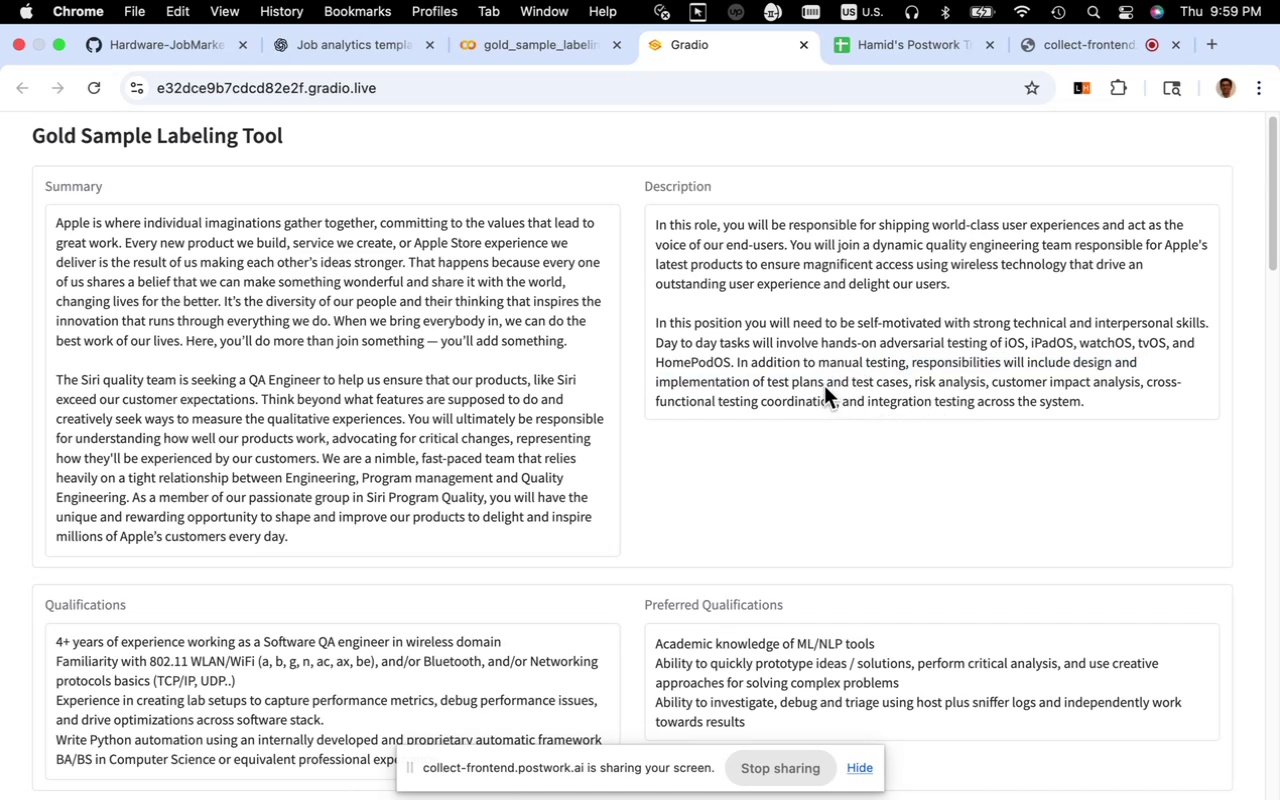 
wait(6.06)
 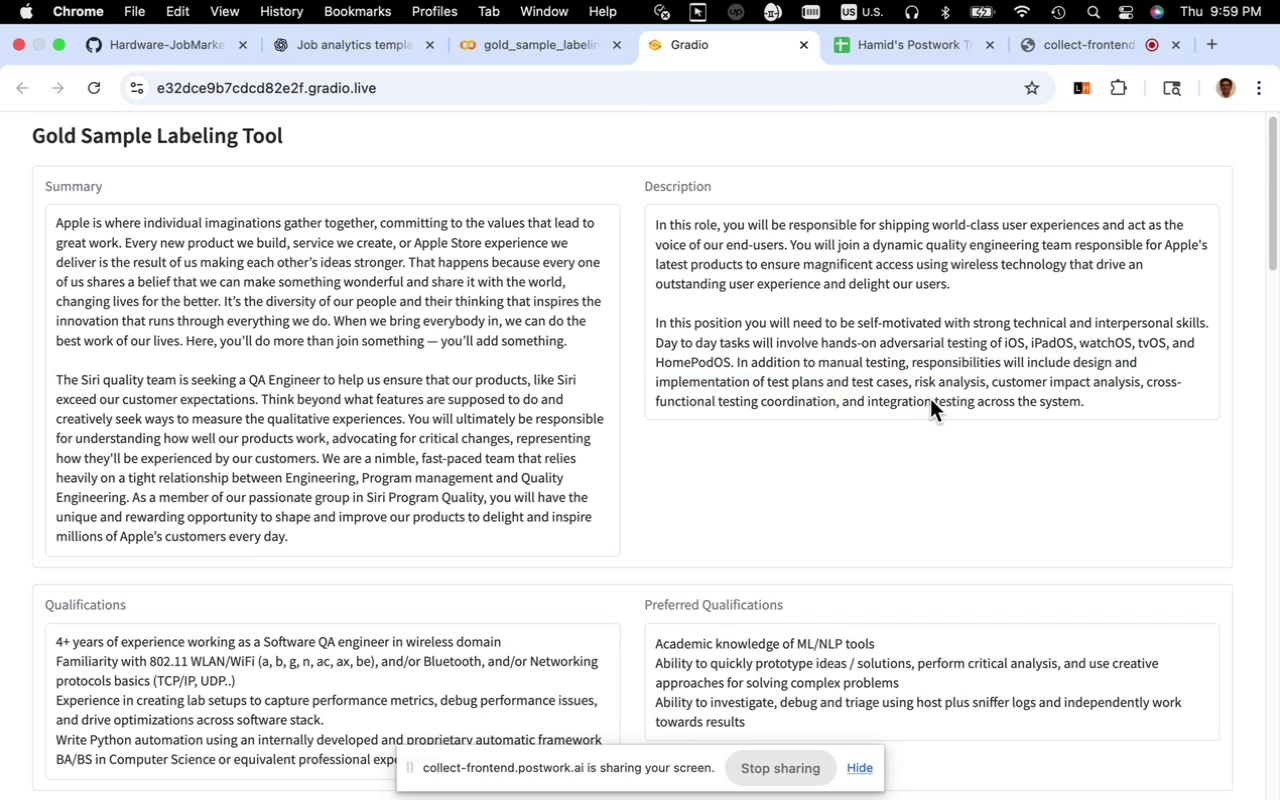 
left_click_drag(start_coordinate=[824, 386], to_coordinate=[767, 389])
 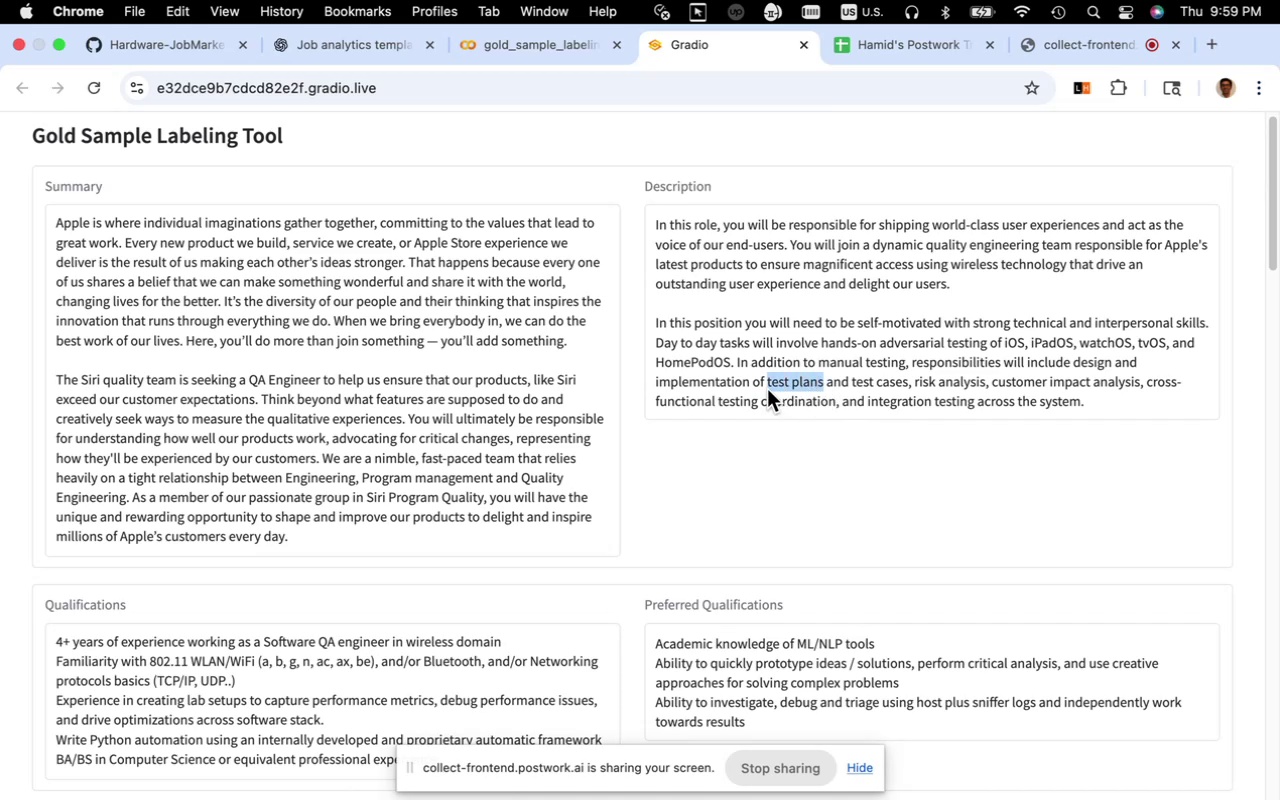 
key(Meta+C)
 